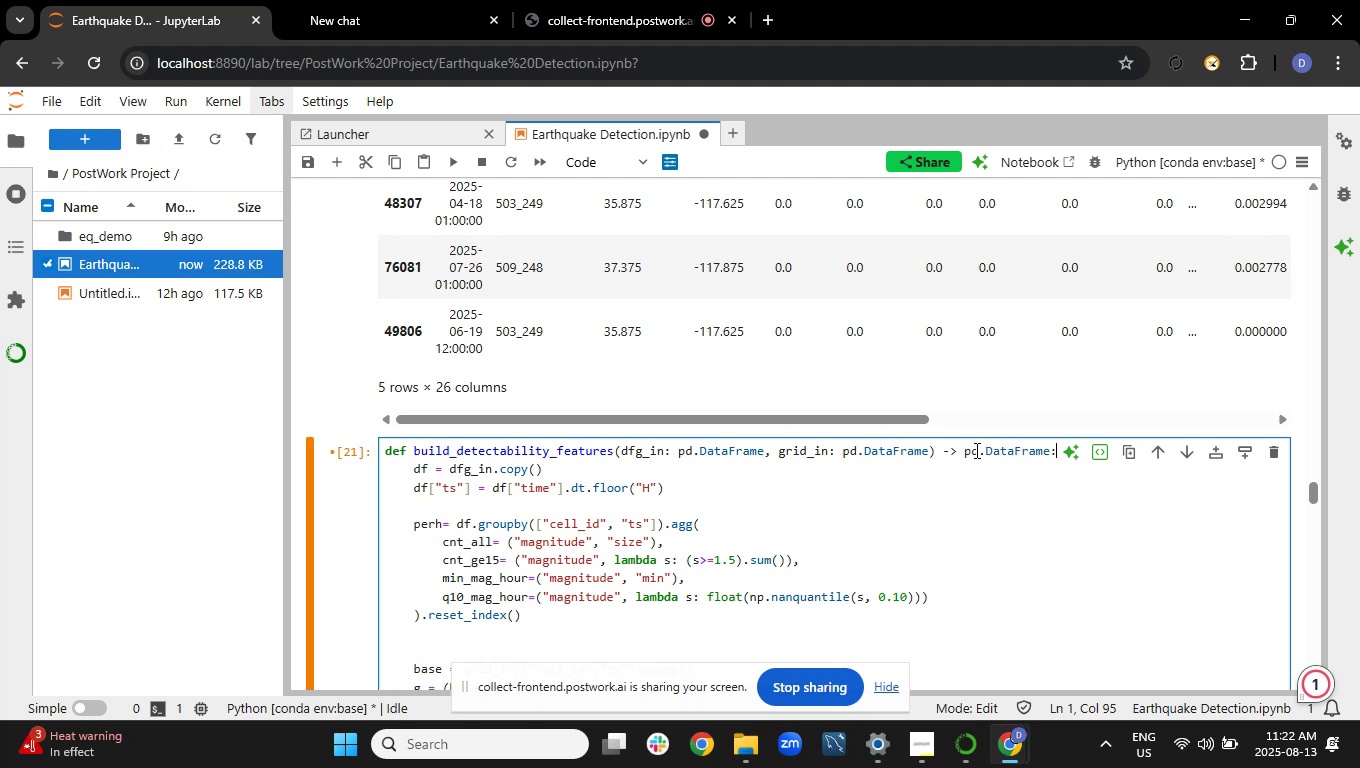 
key(Shift+Enter)
 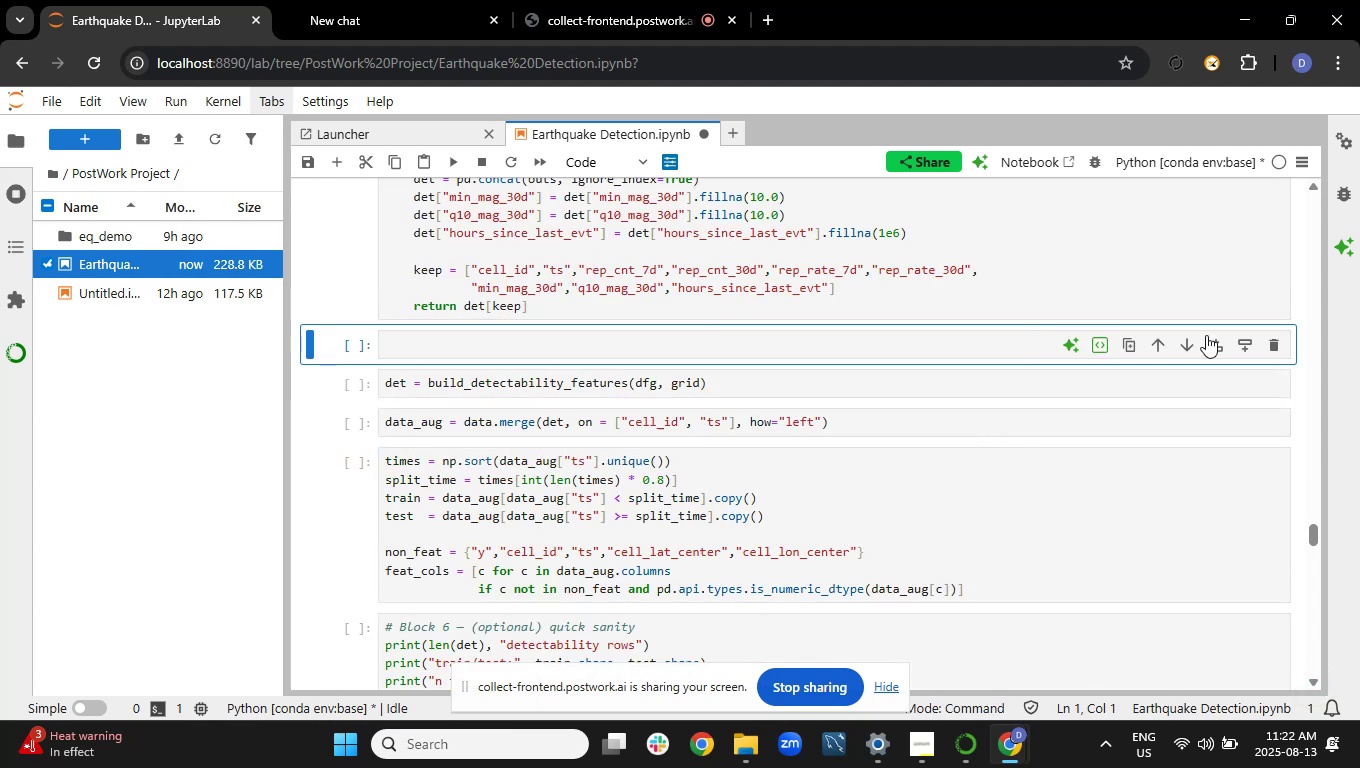 
left_click([1273, 338])
 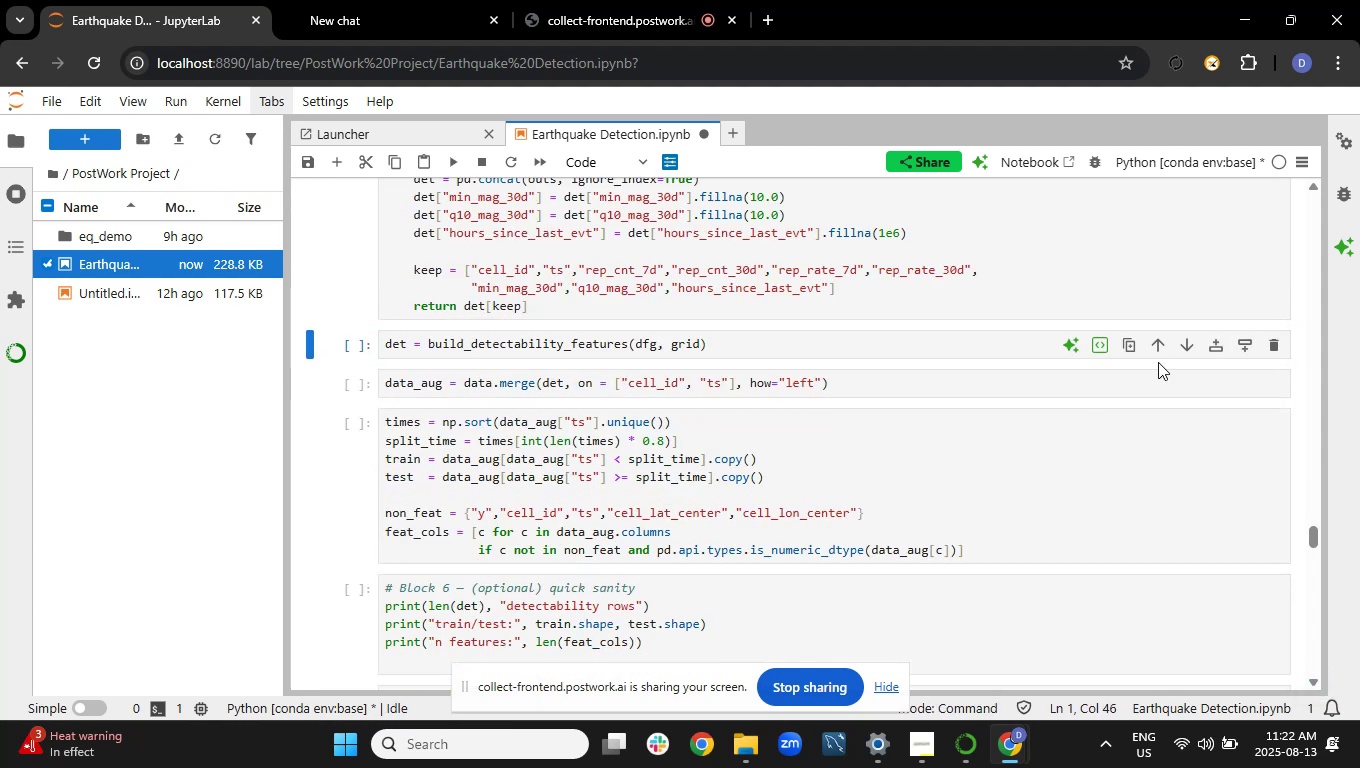 
key(Shift+ShiftRight)
 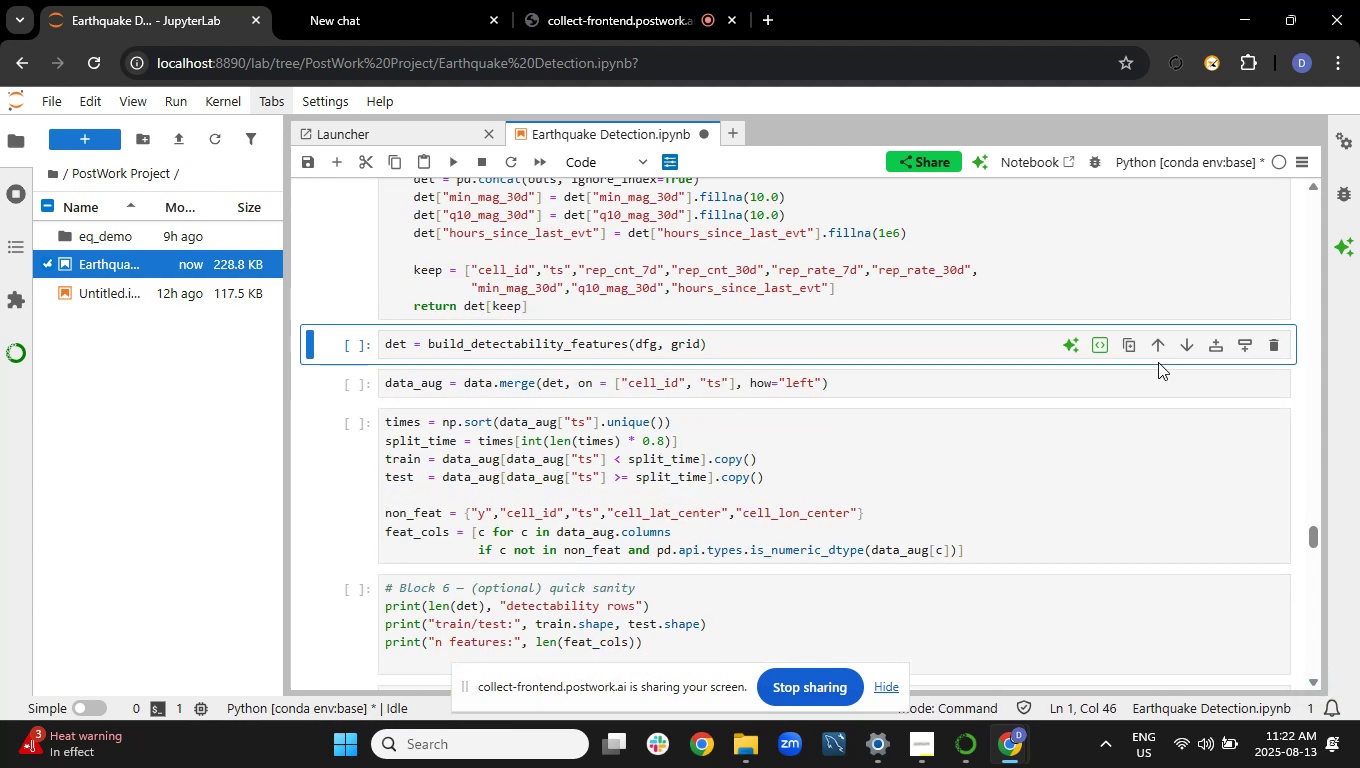 
key(Shift+Enter)
 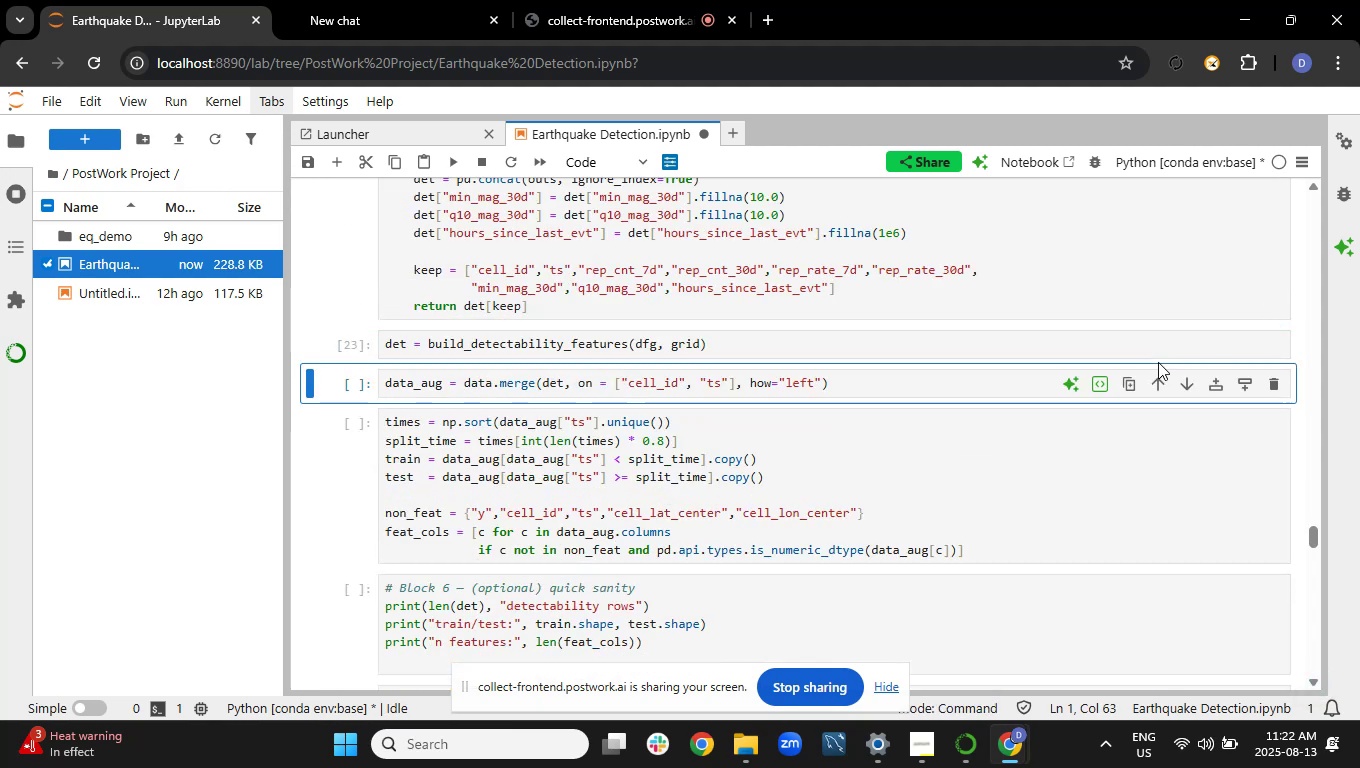 
key(Shift+Enter)
 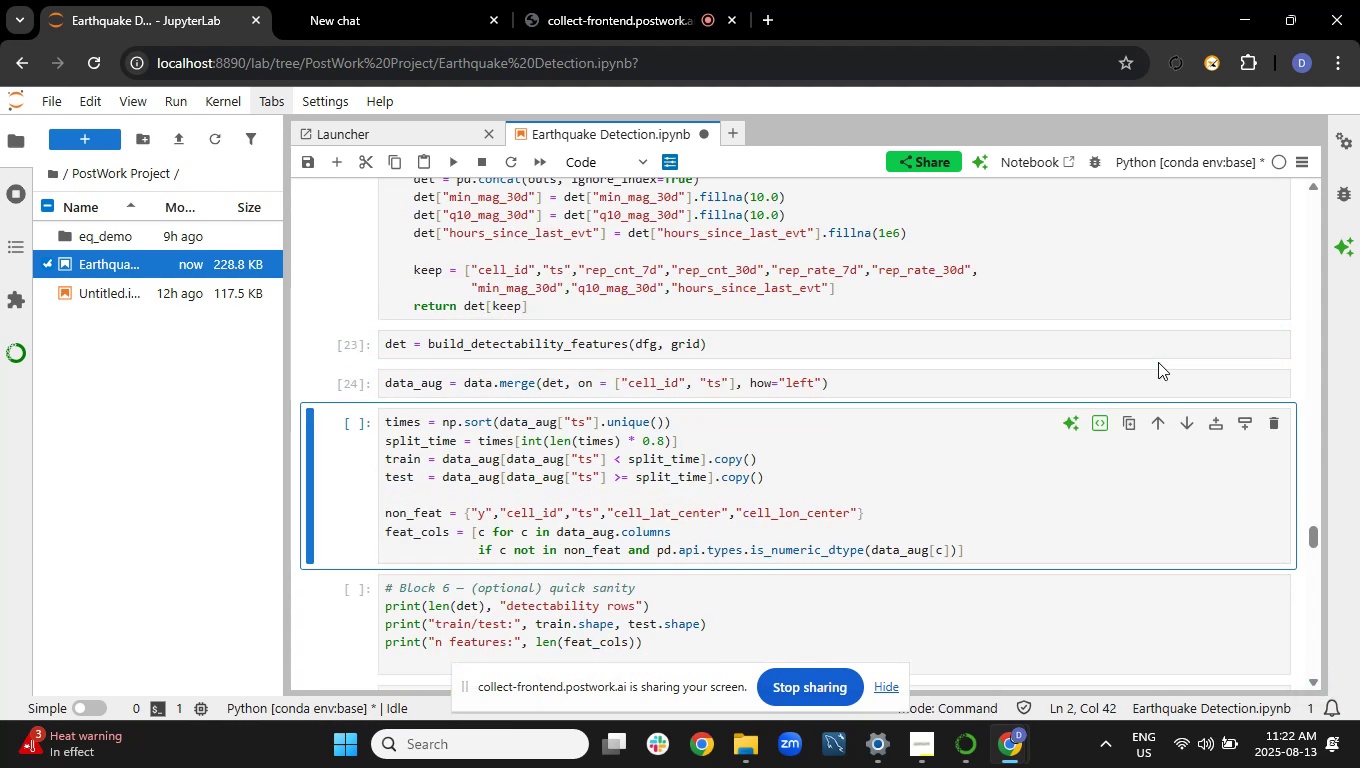 
key(Shift+Enter)
 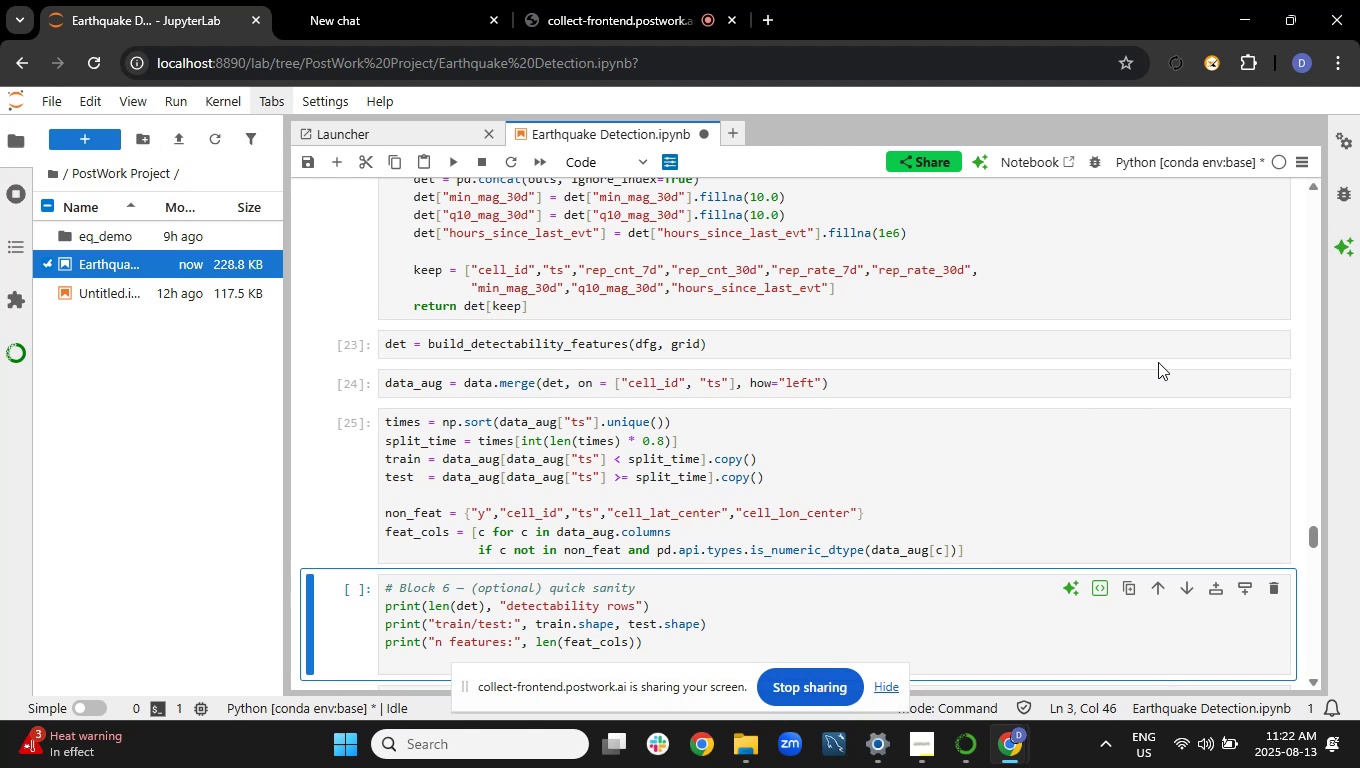 
key(Shift+Enter)
 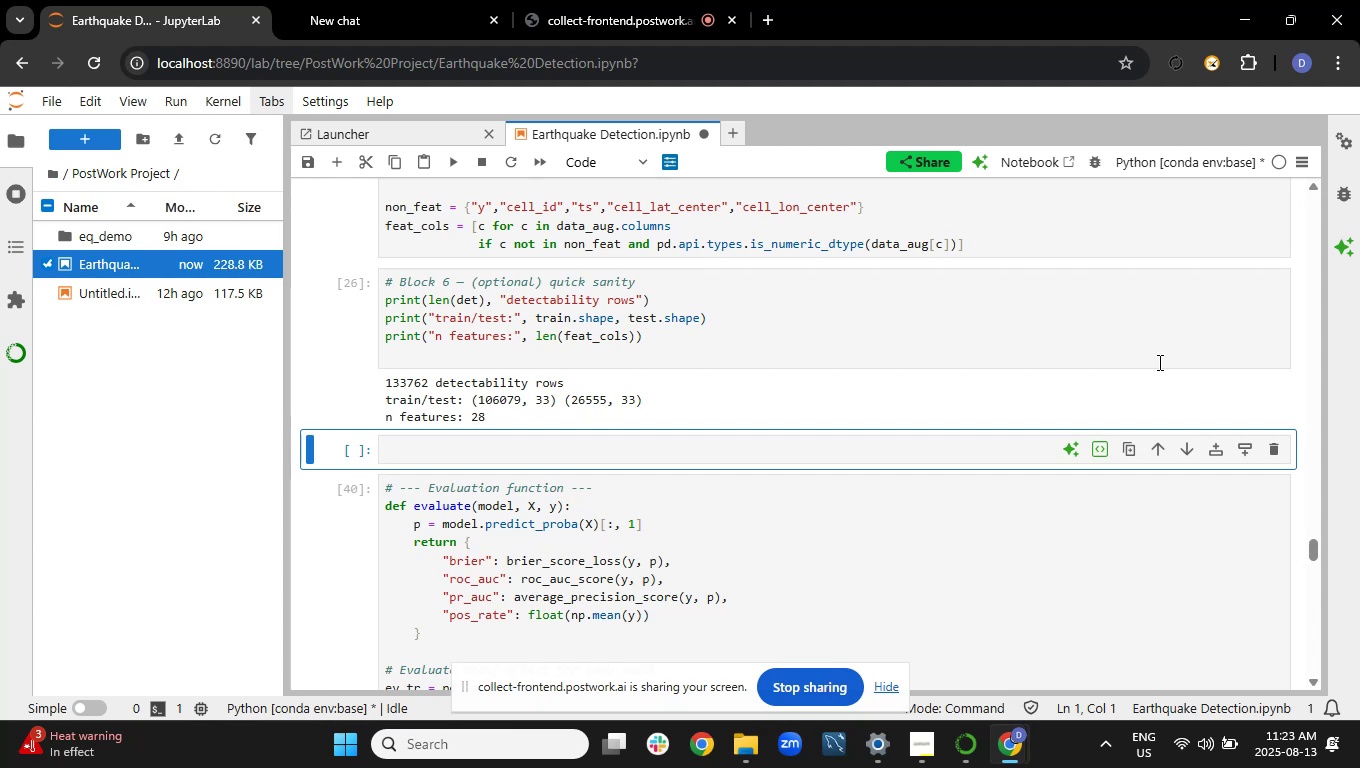 
wait(38.41)
 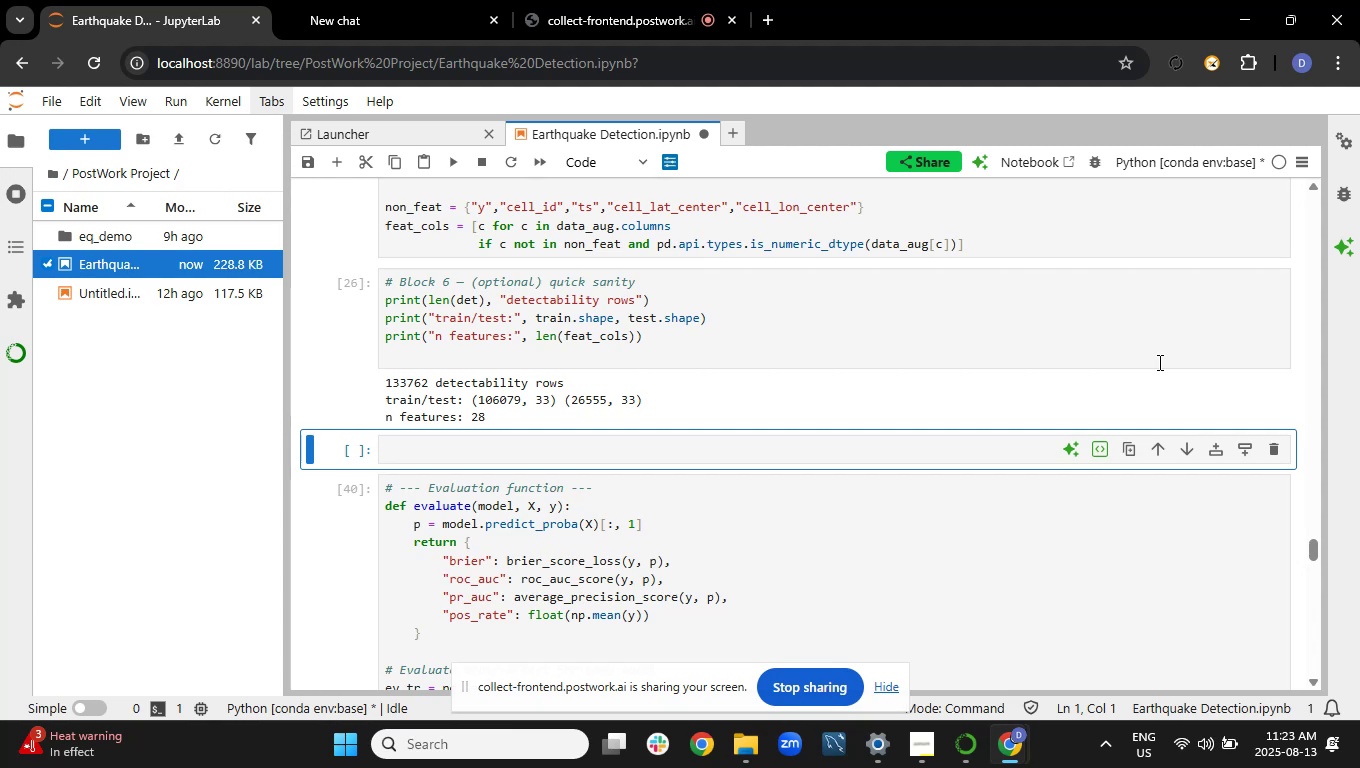 
left_click([947, 244])
 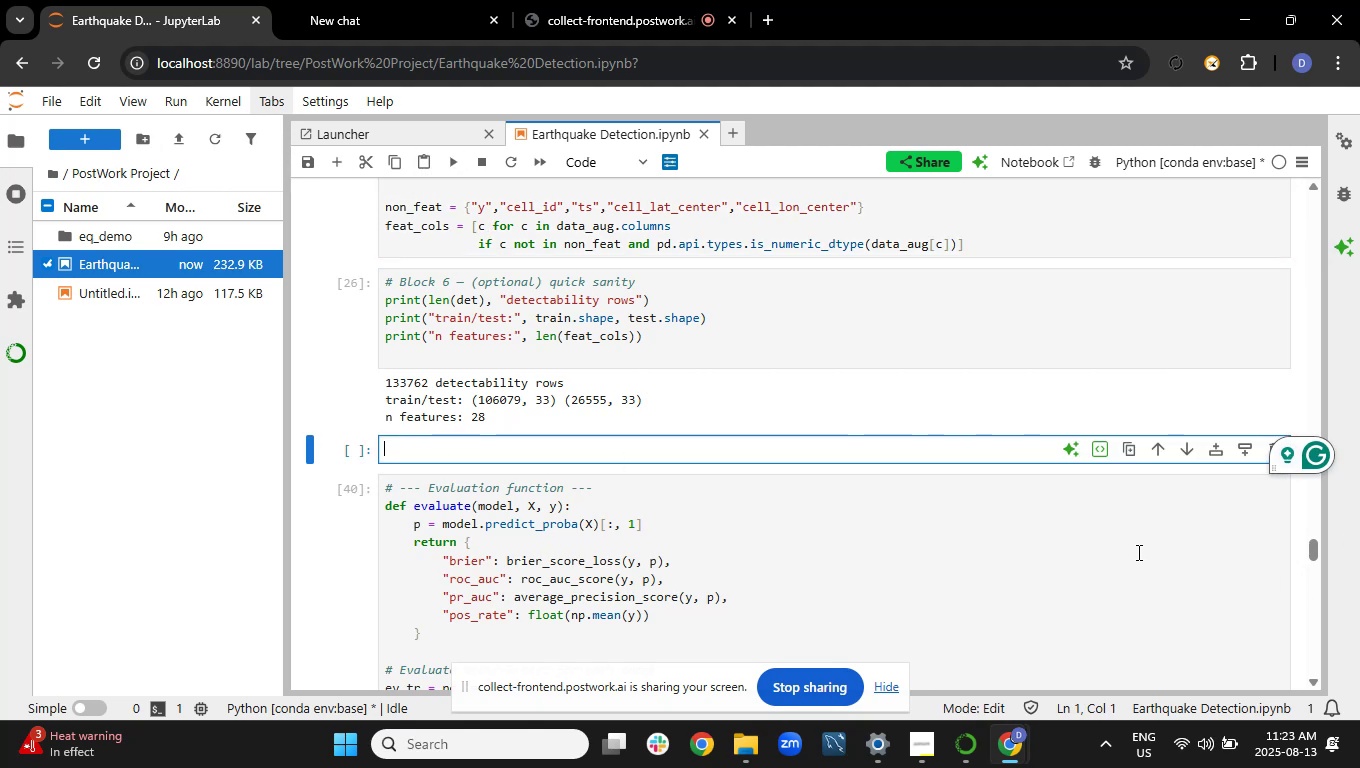 
wait(11.72)
 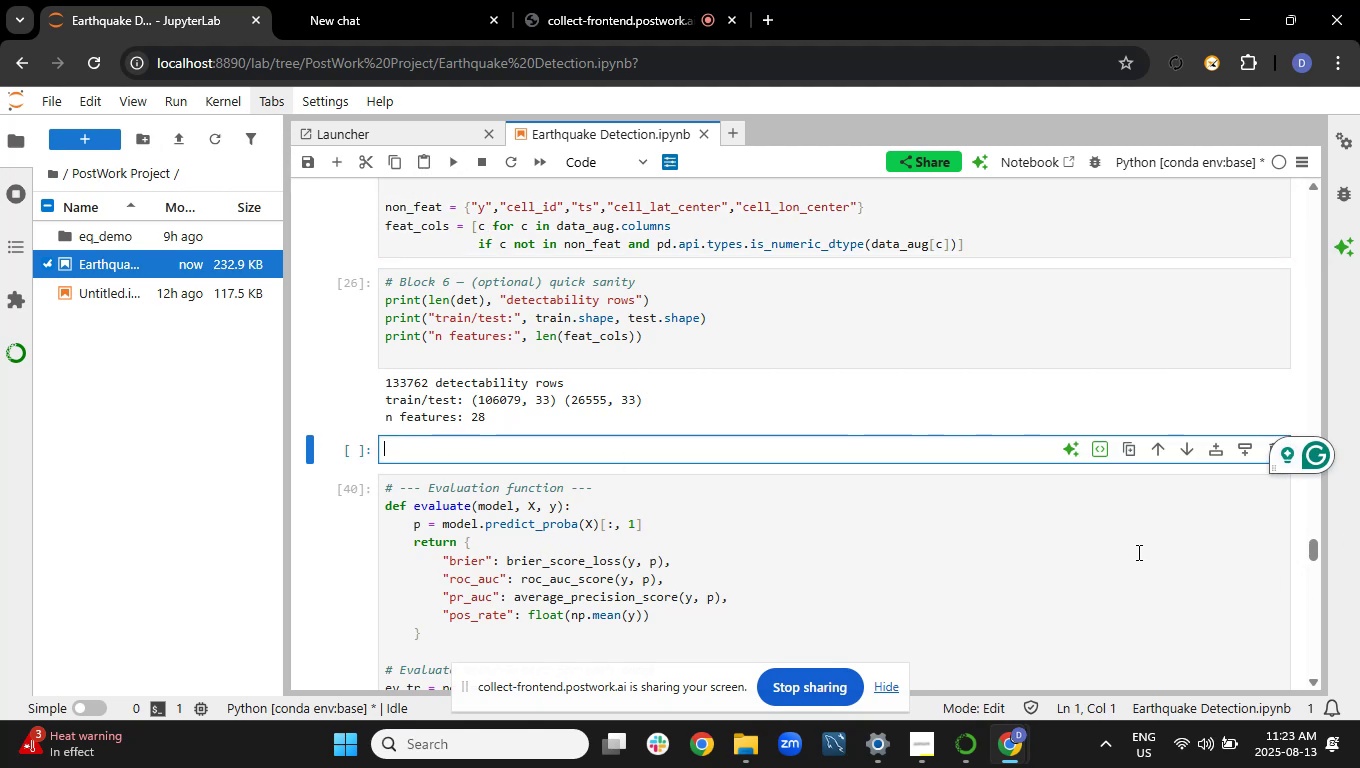 
type(print("det shape:", det.shapr)
key(Backspace)
type(e))
 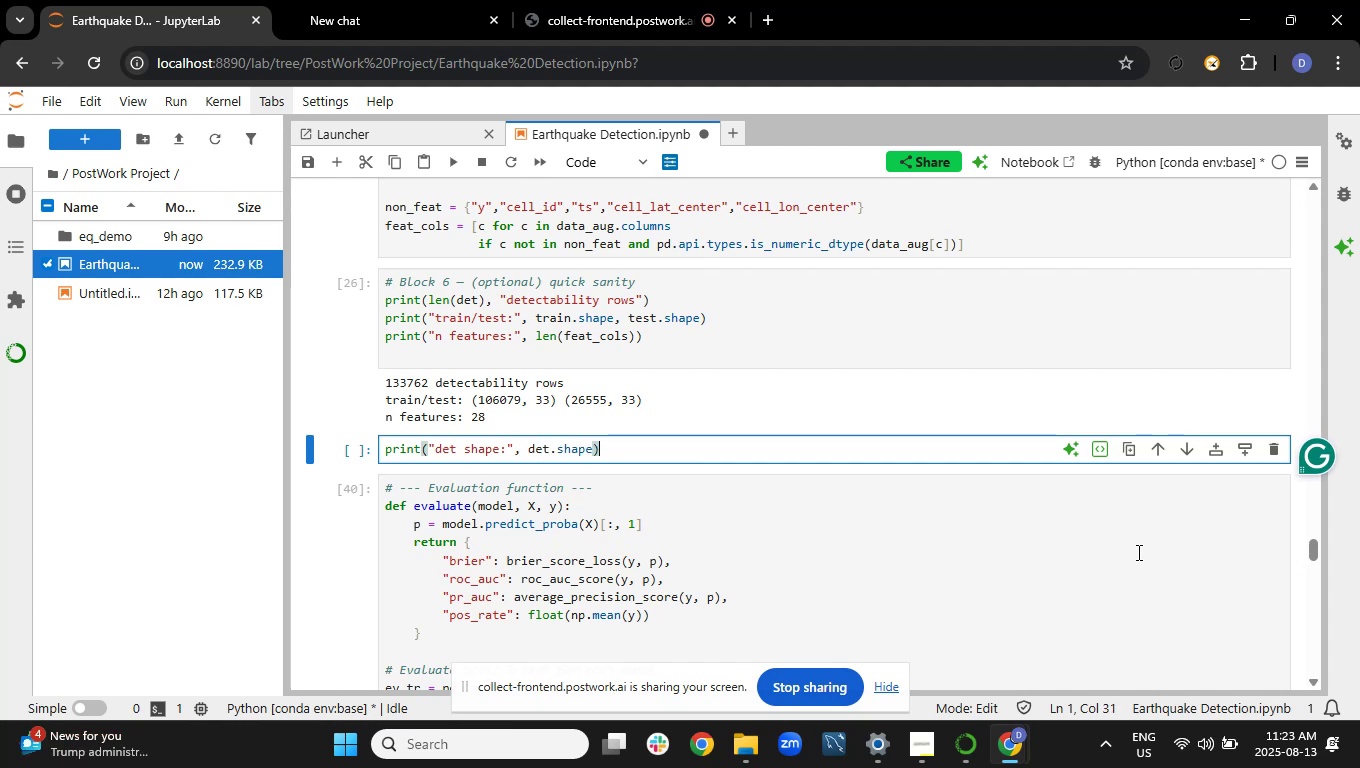 
key(Enter)
 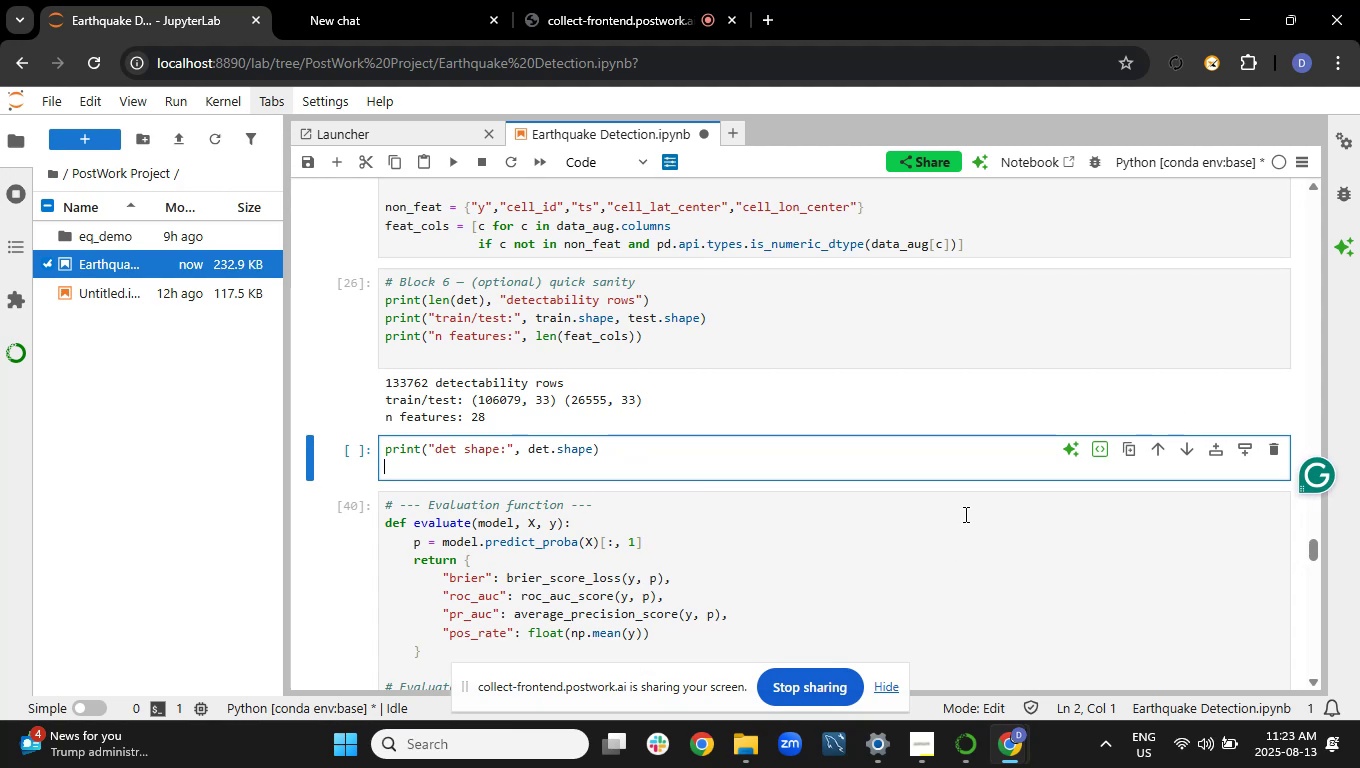 
wait(12.47)
 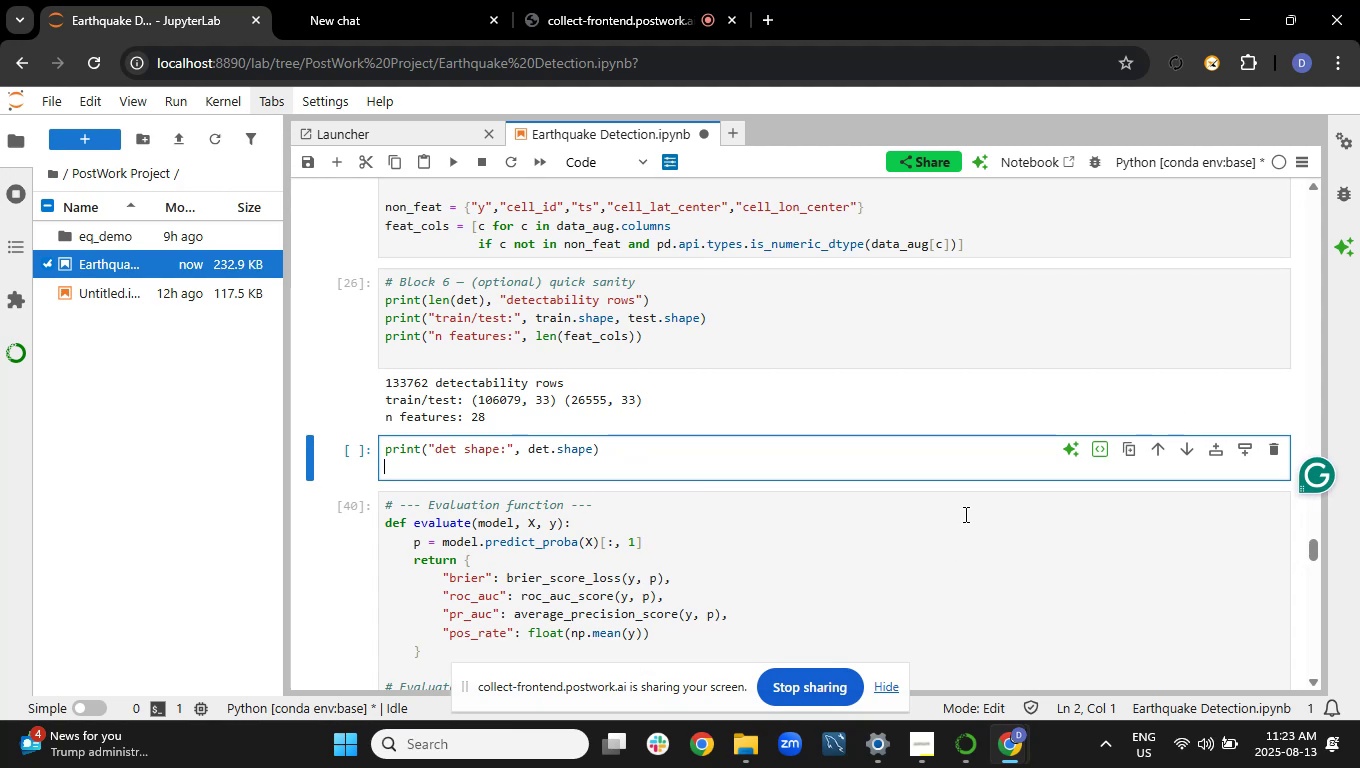 
type(print("se)
key(Backspace)
key(Backspace)
type(det cols:" det.columns.tolist()))
 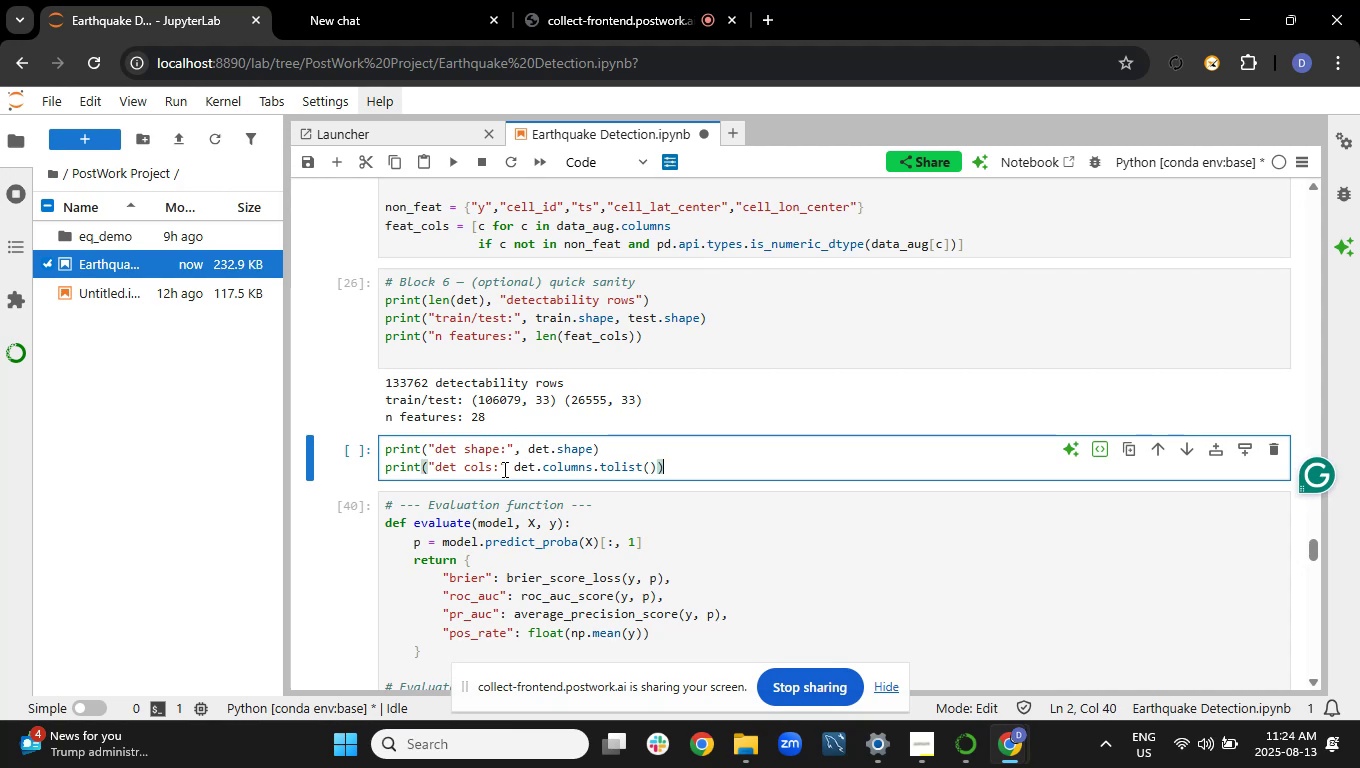 
key(Enter)
 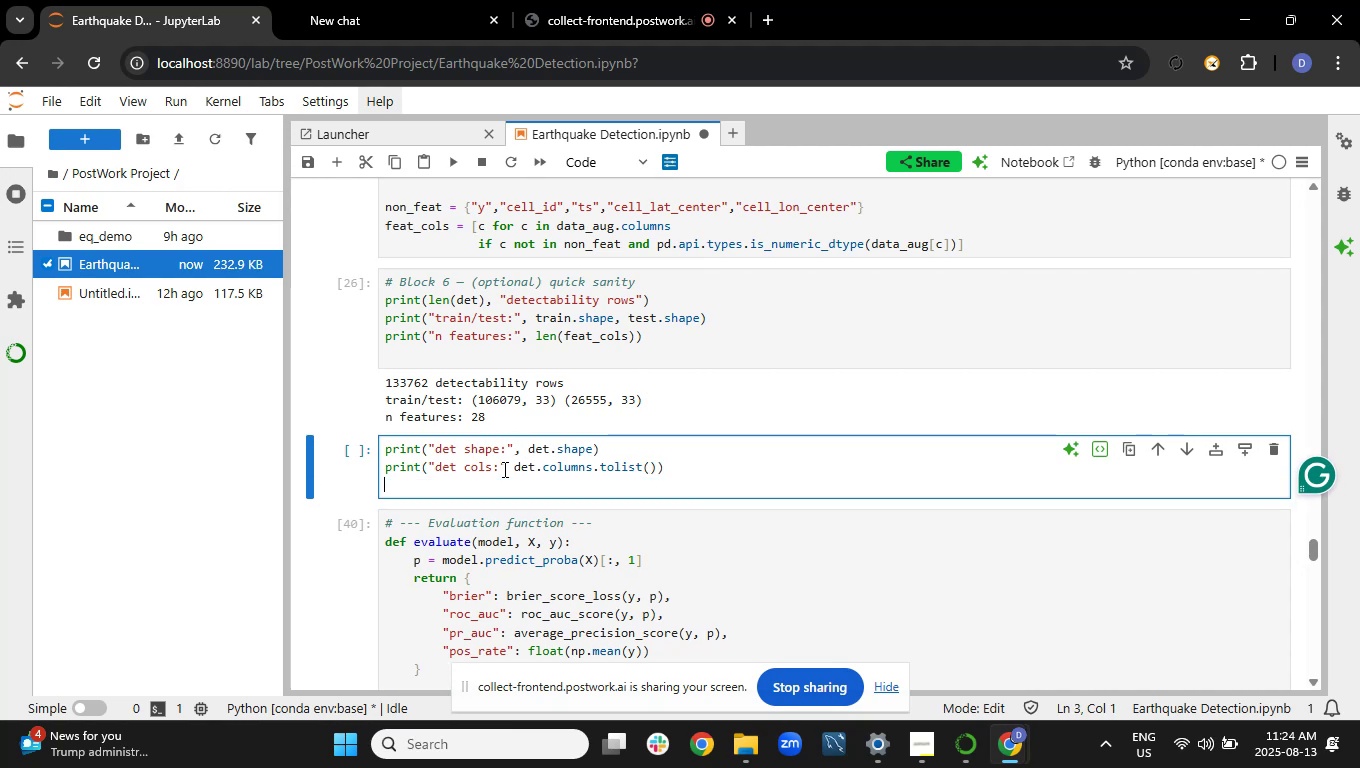 
key(Enter)
 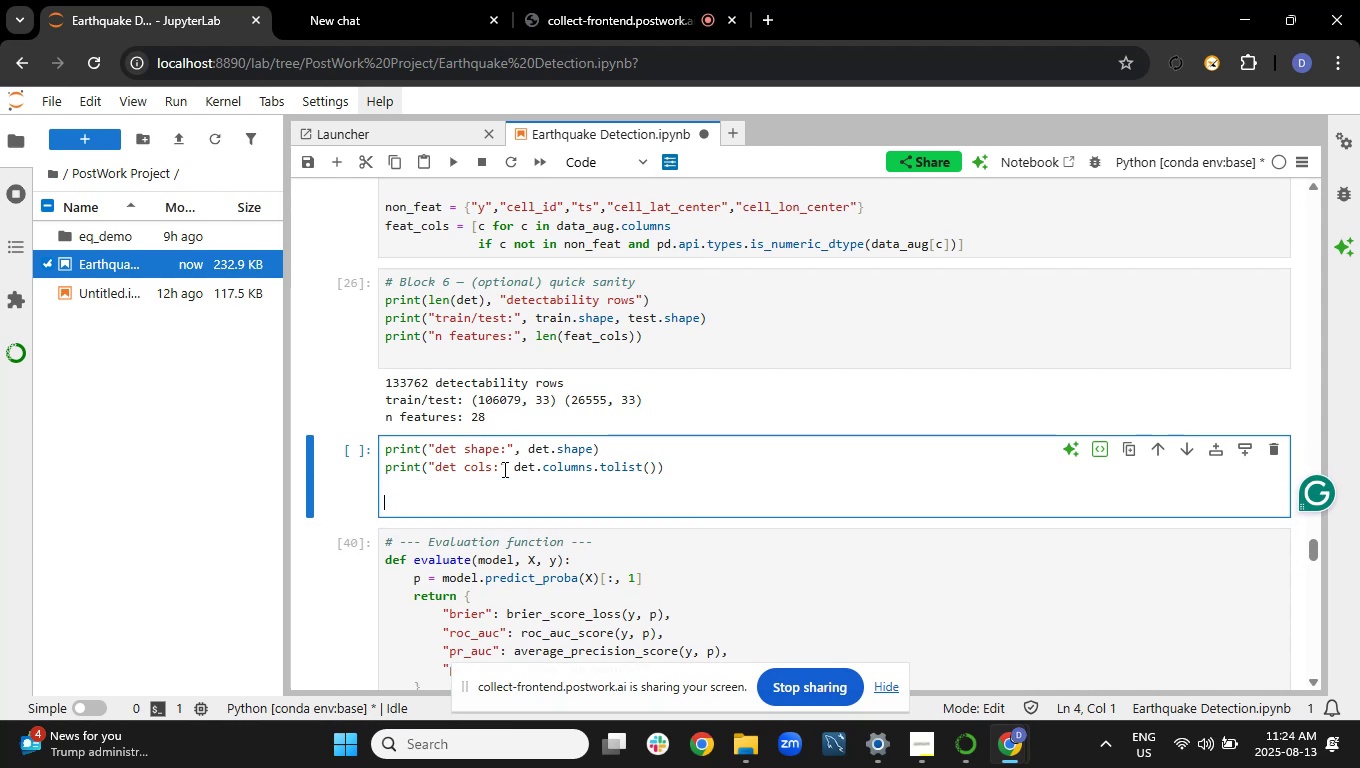 
type(added= sortef)
key(Backspace)
type(d(set(data)
 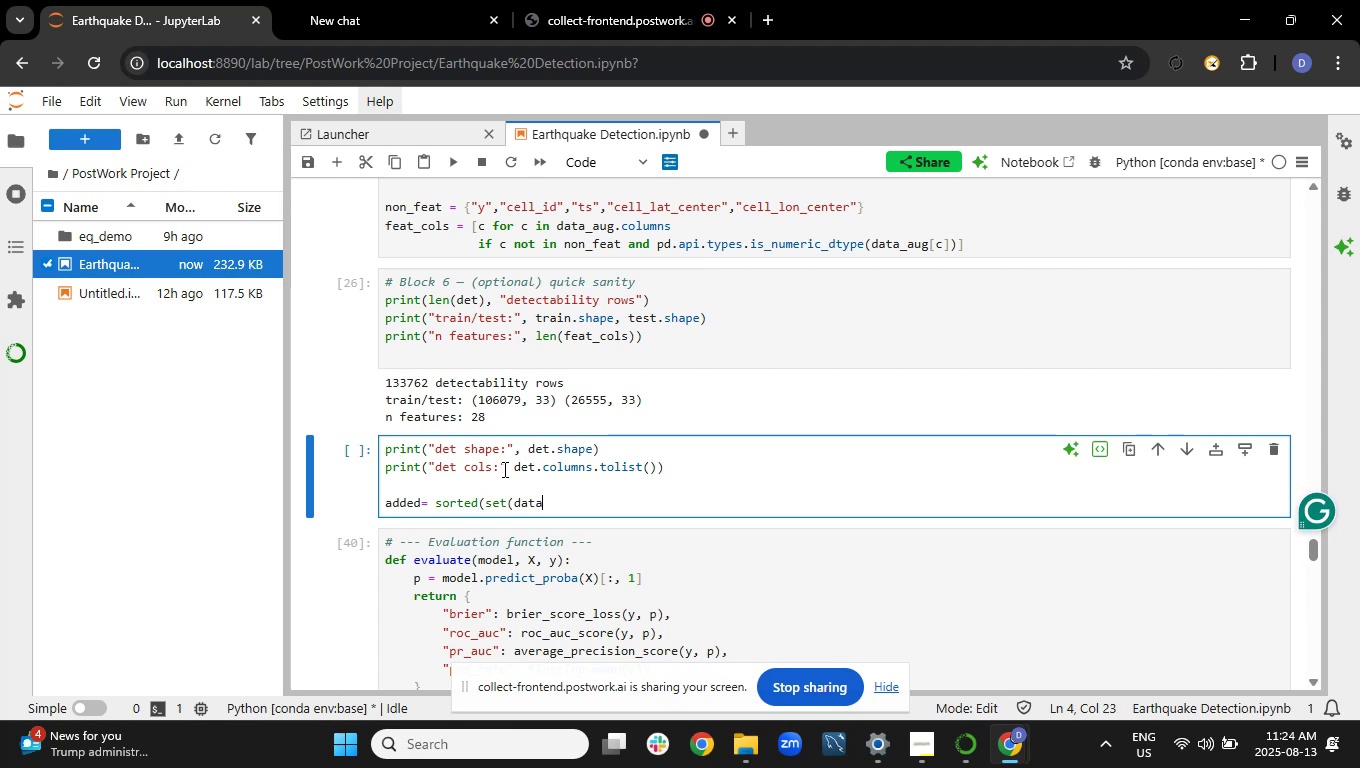 
hold_key(key=ShiftRight, duration=1.51)
 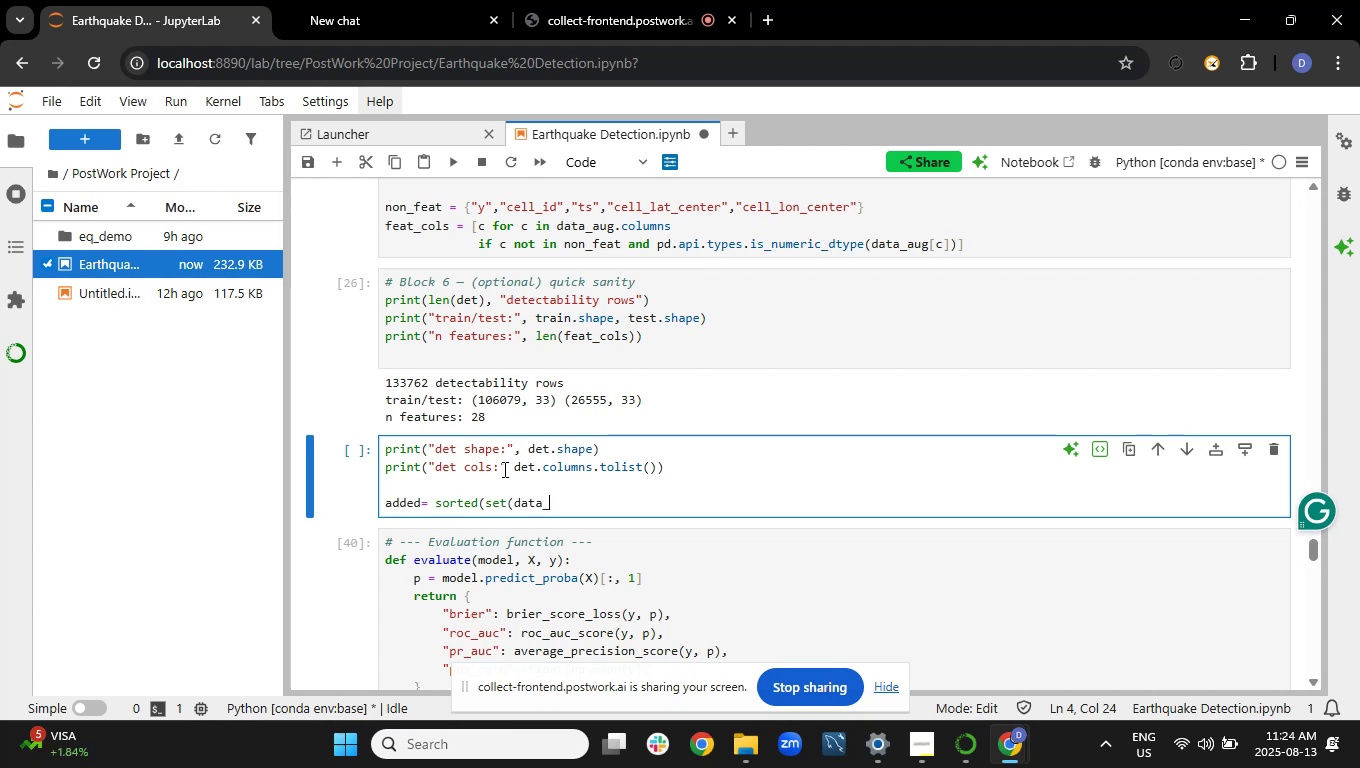 
type(_aug.columns)
 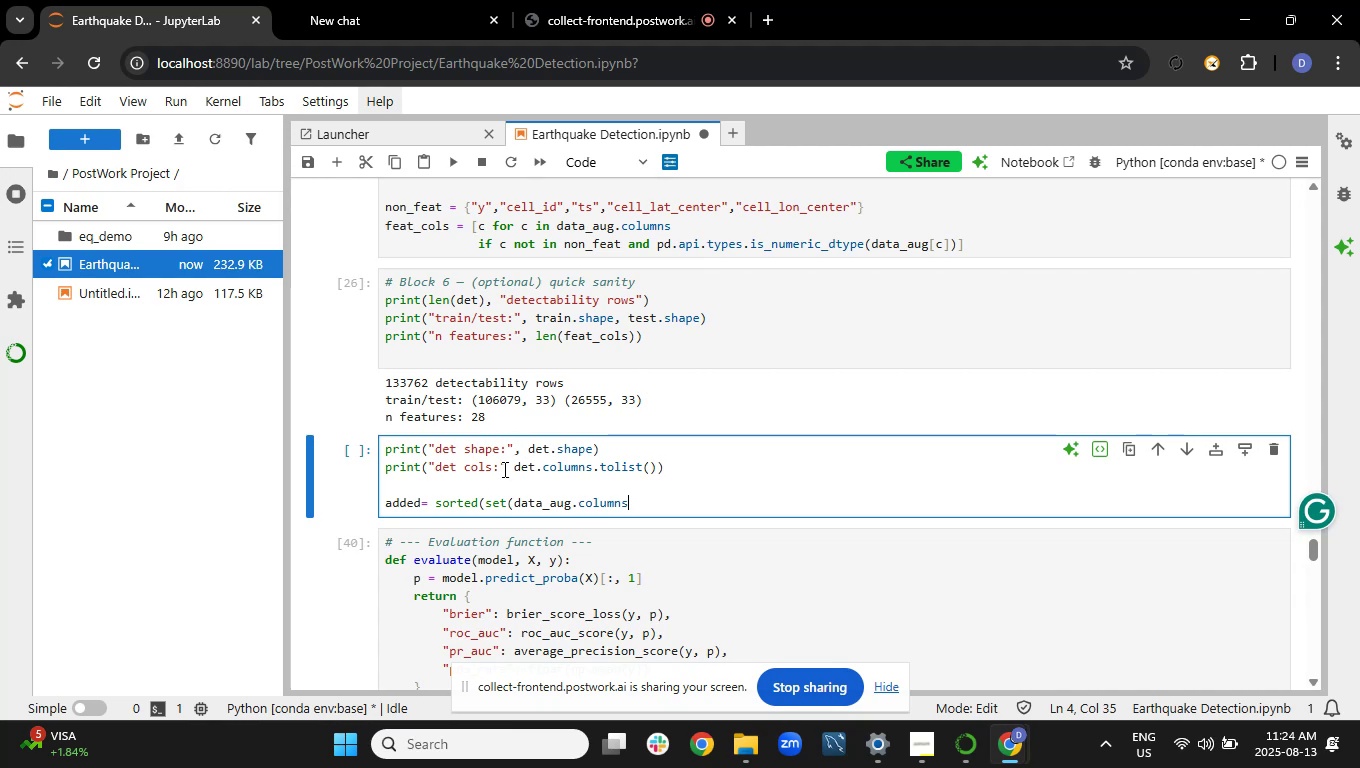 
type() - set(data.columns)))
 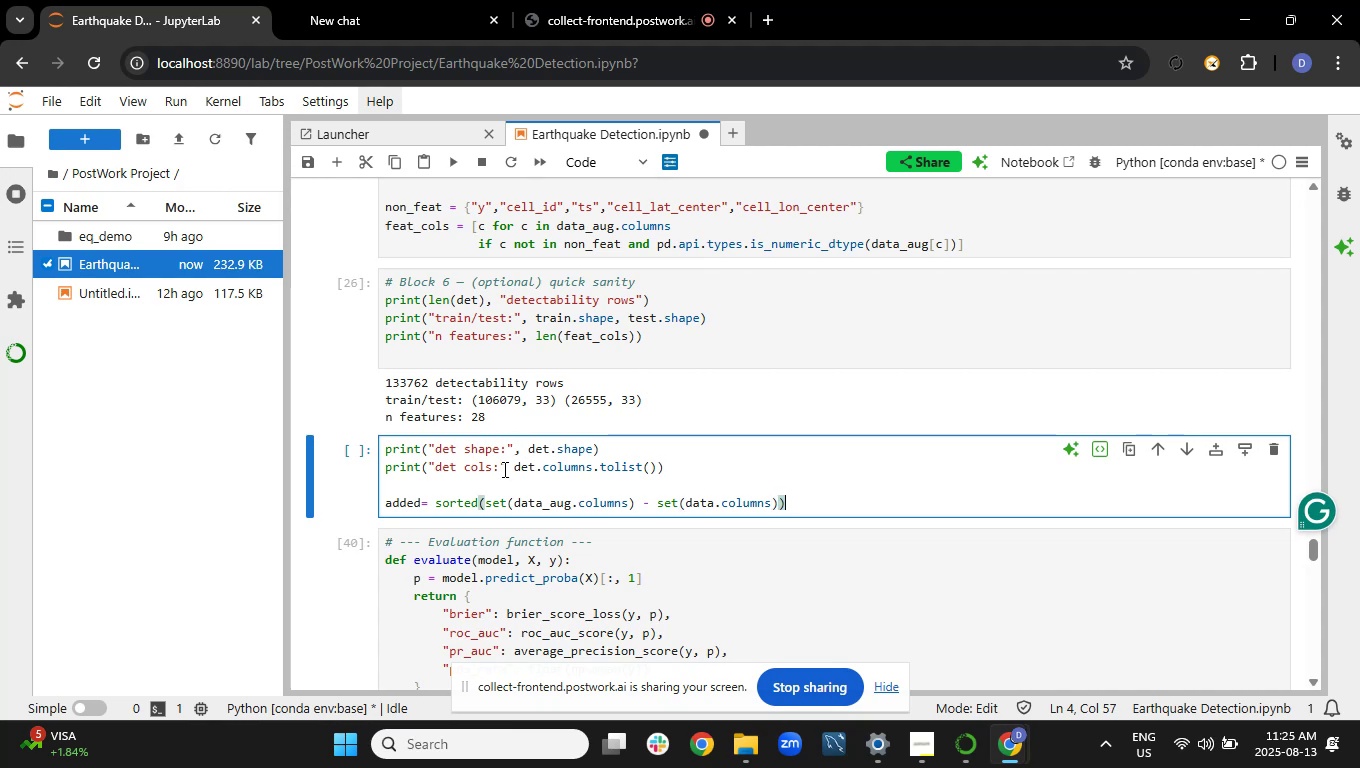 
key(Enter)
 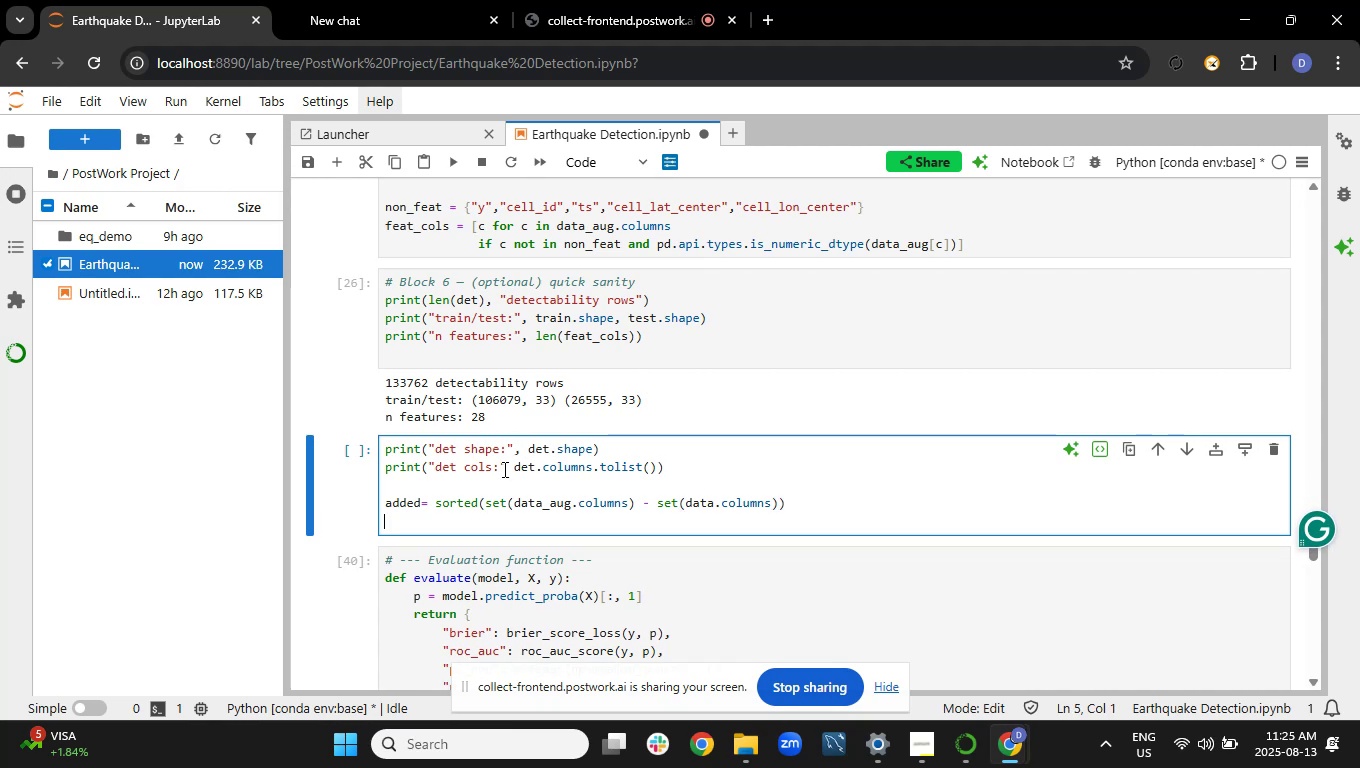 
type(print("Added columns to data:" , added))
 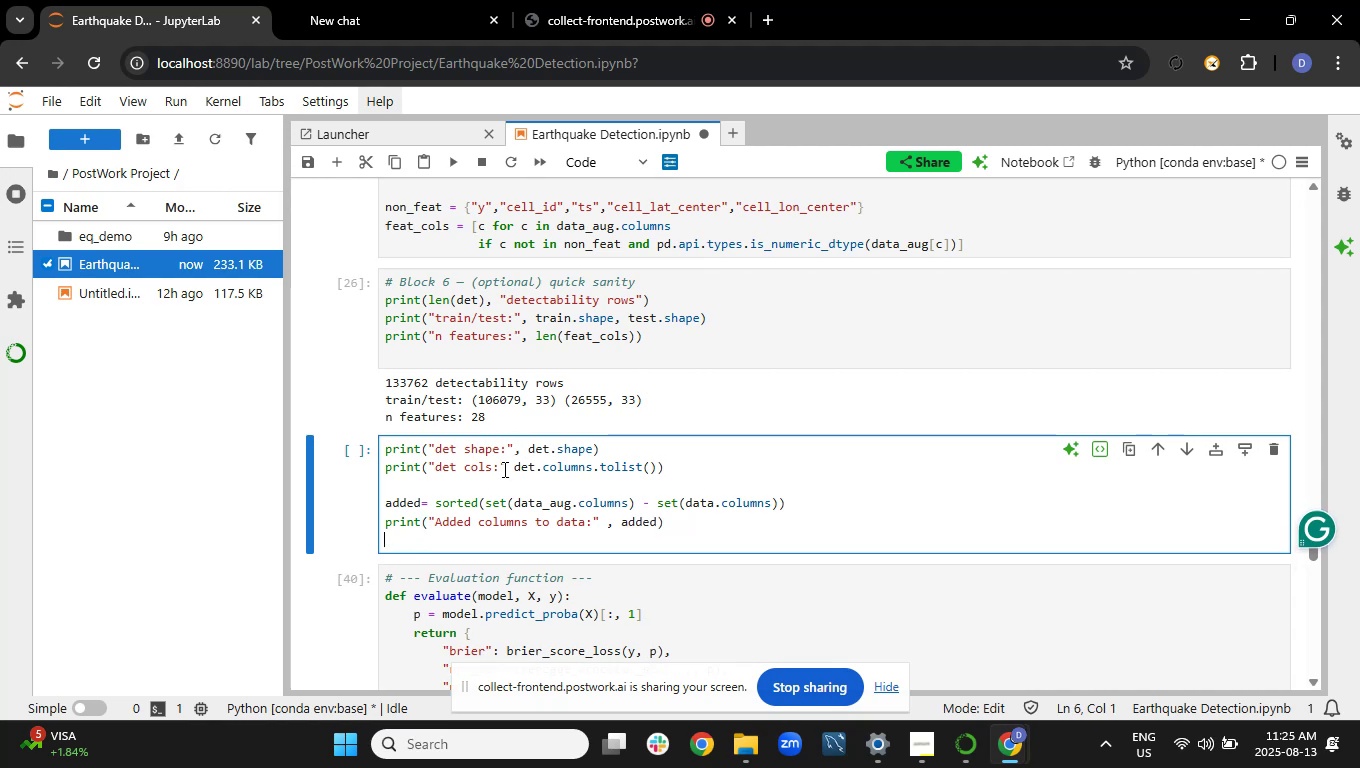 
 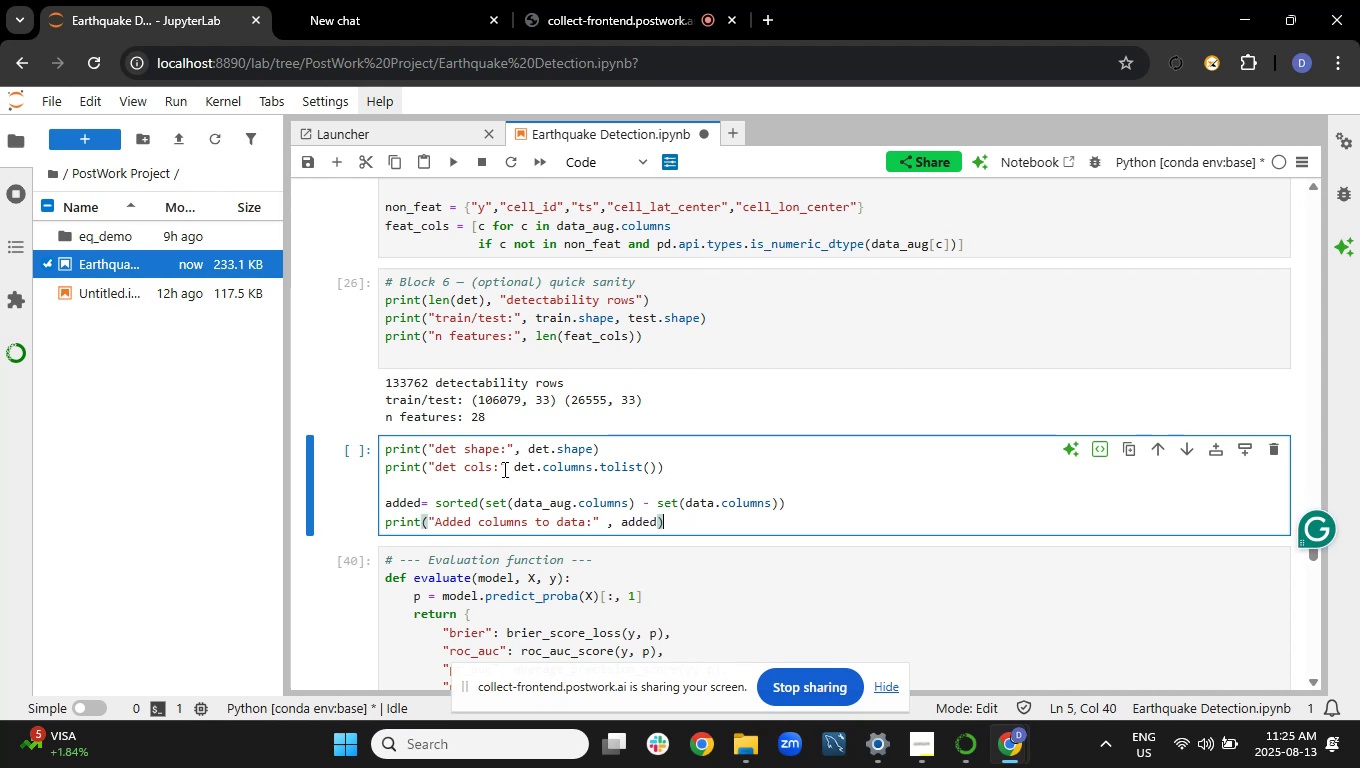 
key(Enter)
 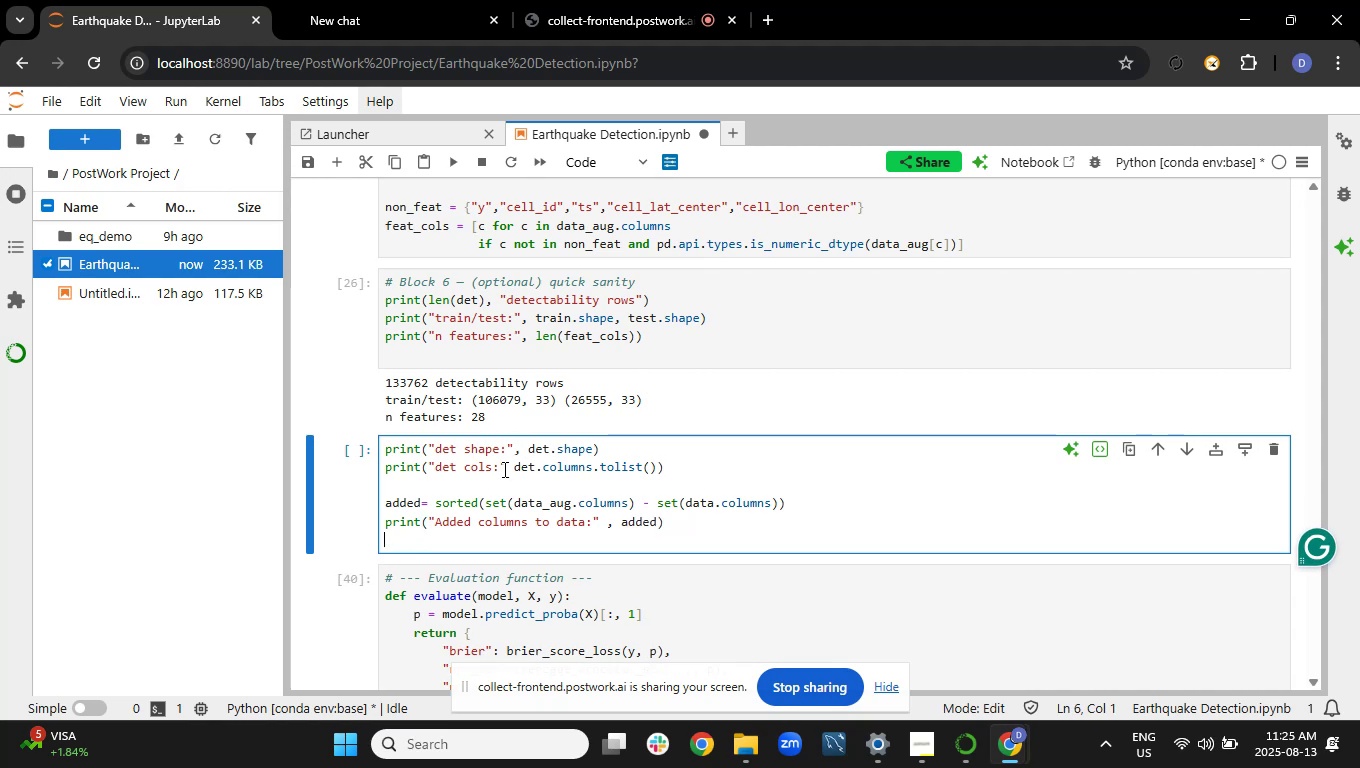 
key(Enter)
 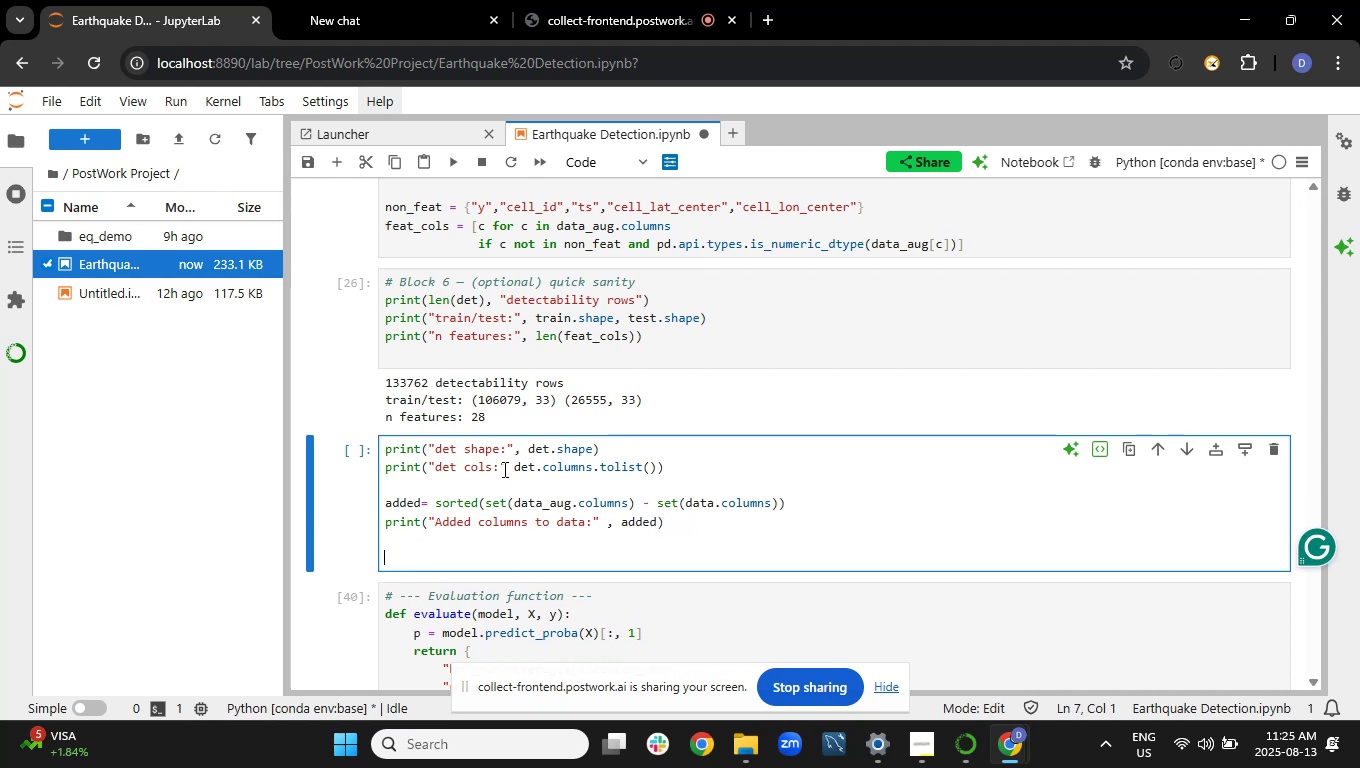 
type(print("train.)
key(Backspace)
type(/test rows:" )
key(Backspace)
type(,)
 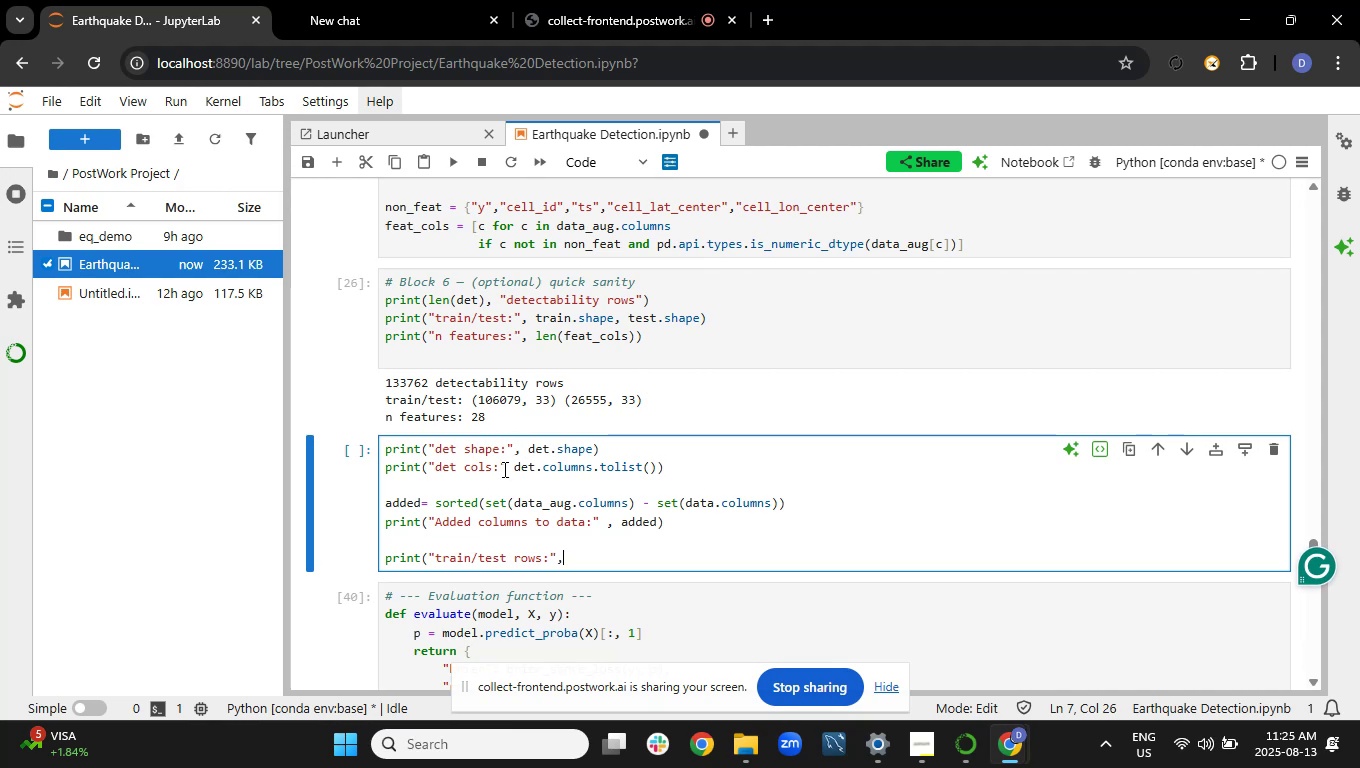 
wait(78.91)
 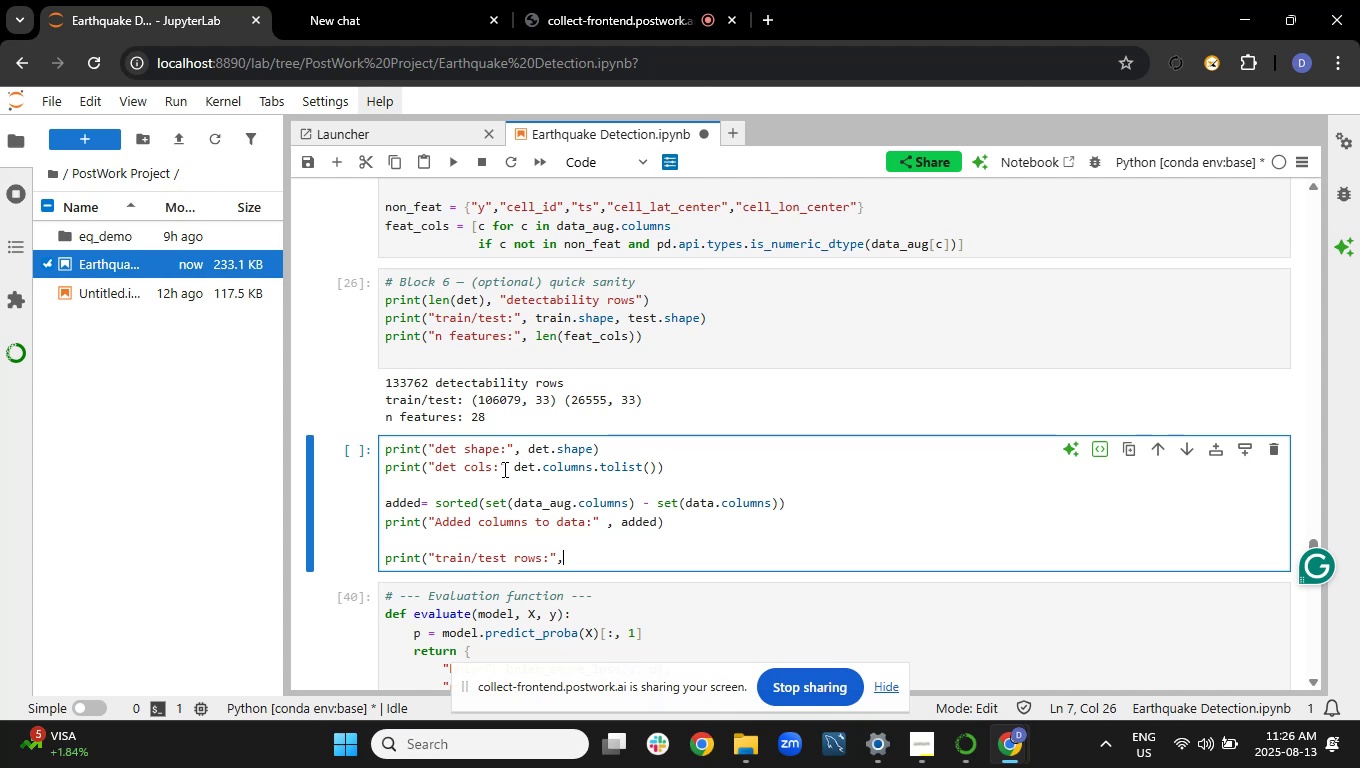 
type( ;)
key(Backspace)
type(len(train)
 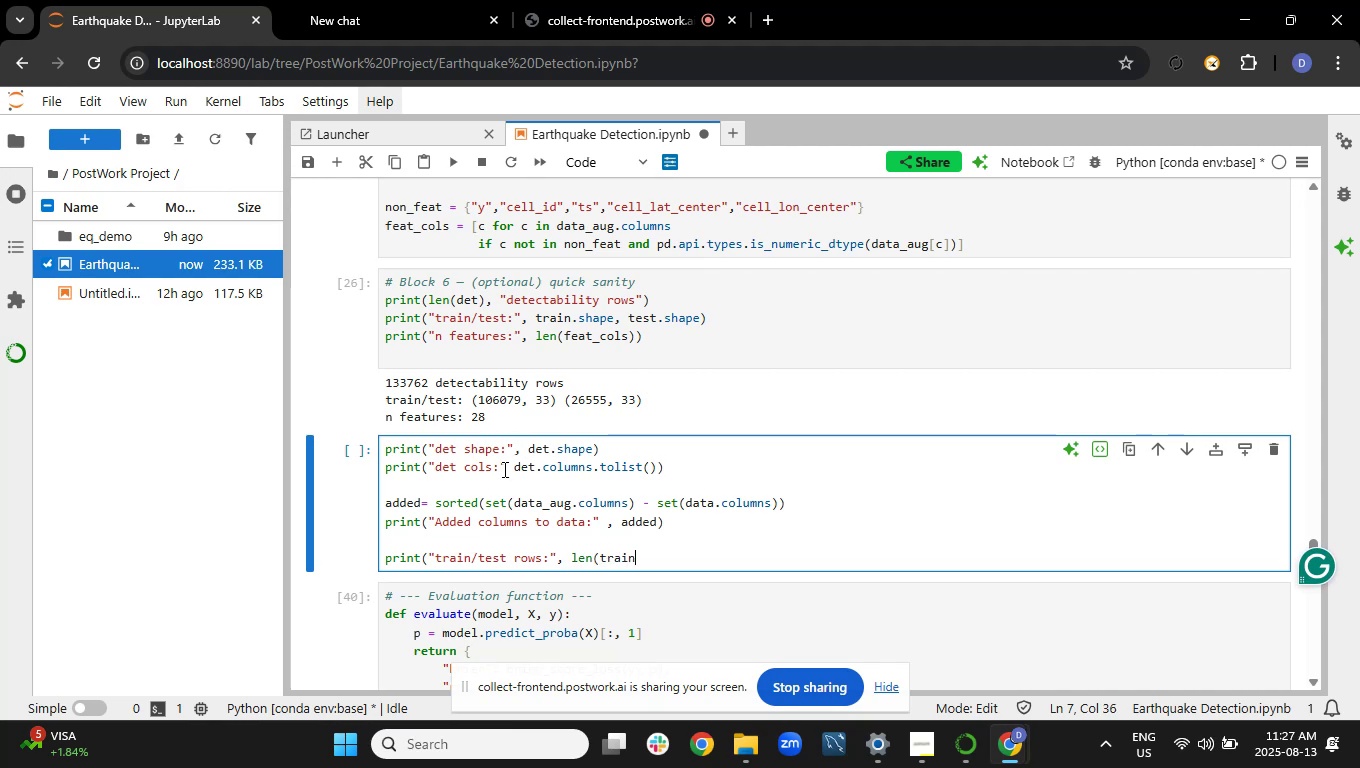 
wait(7.28)
 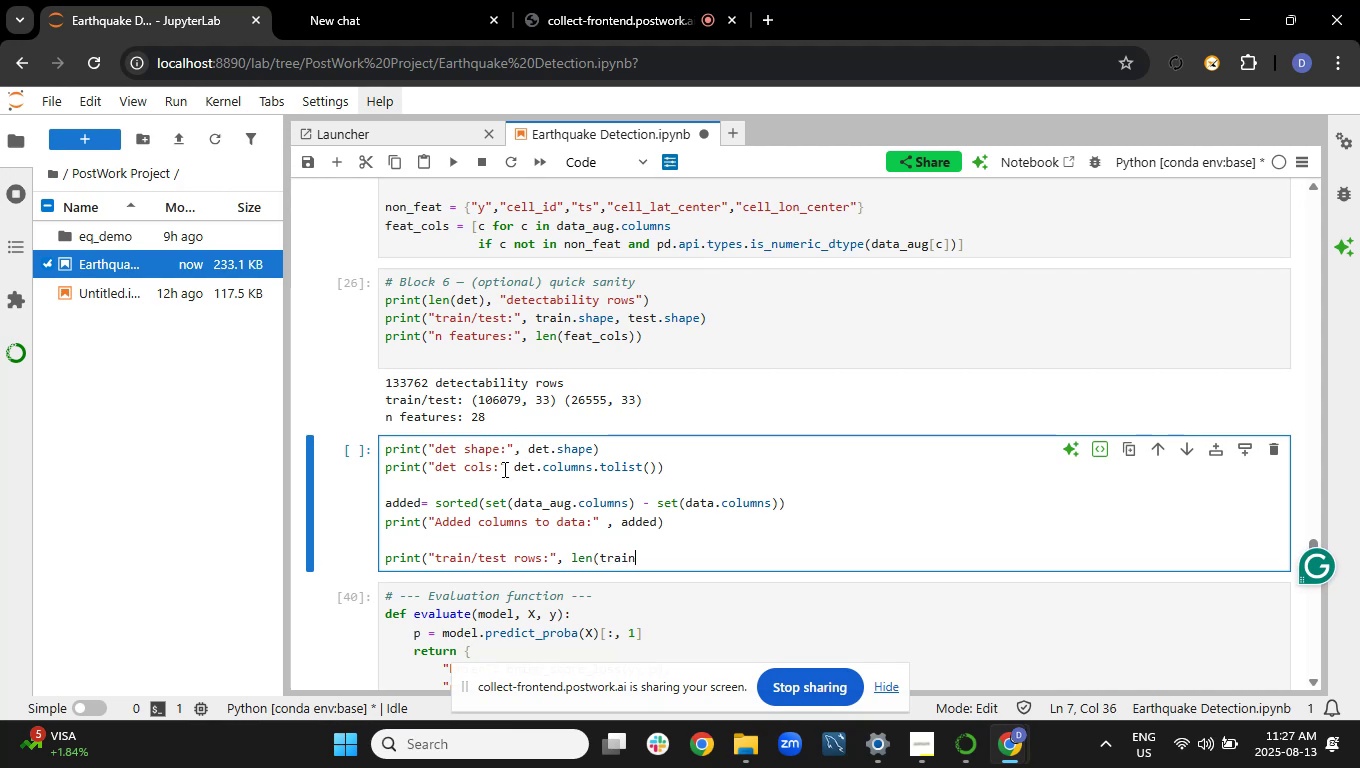 
key(Shift+0)
 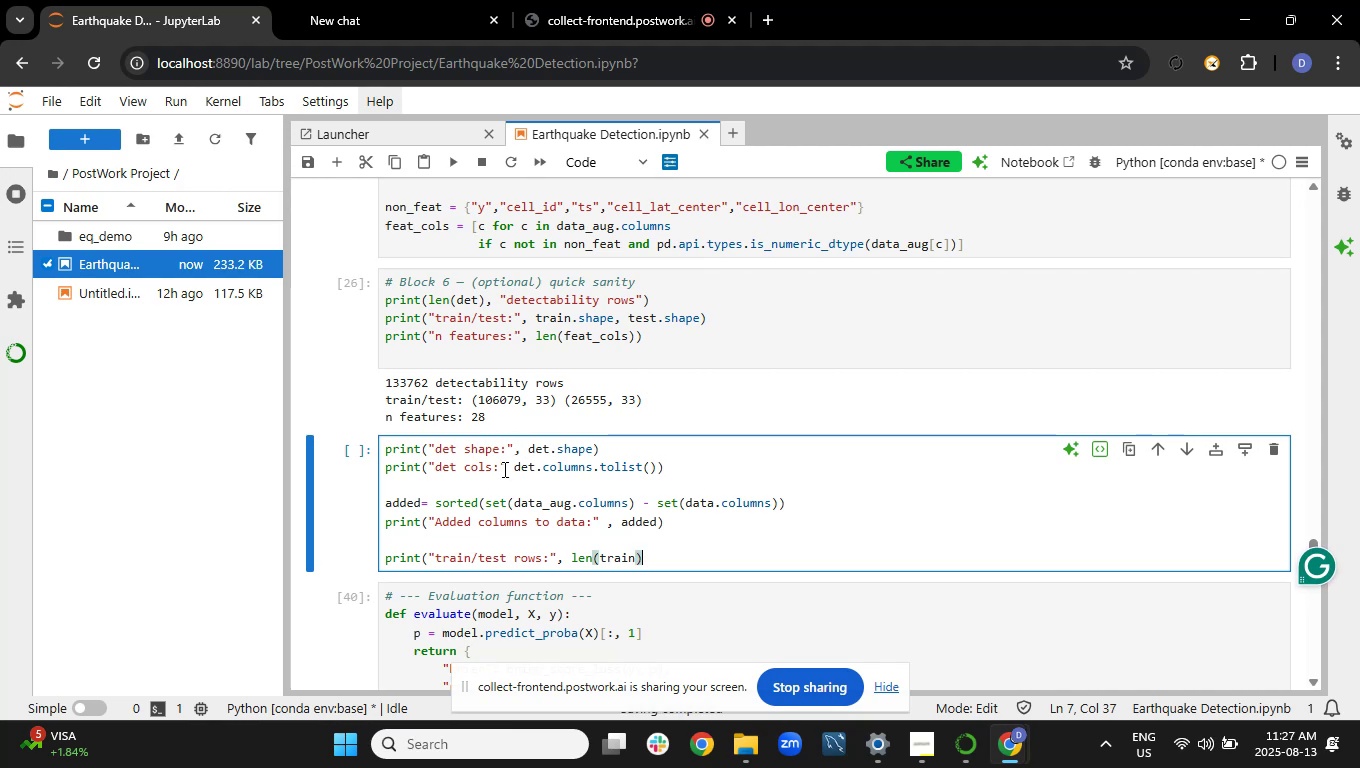 
type(, len(test), "|)
 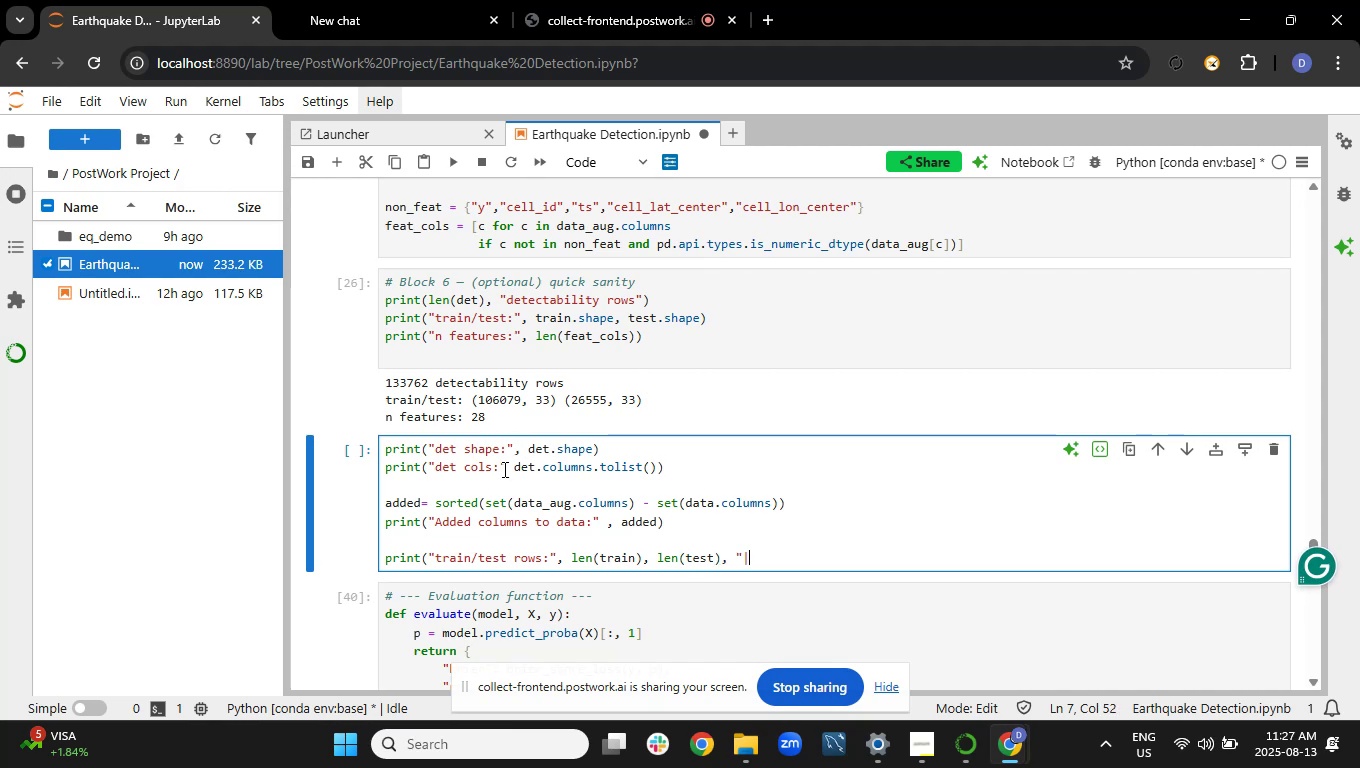 
wait(8.83)
 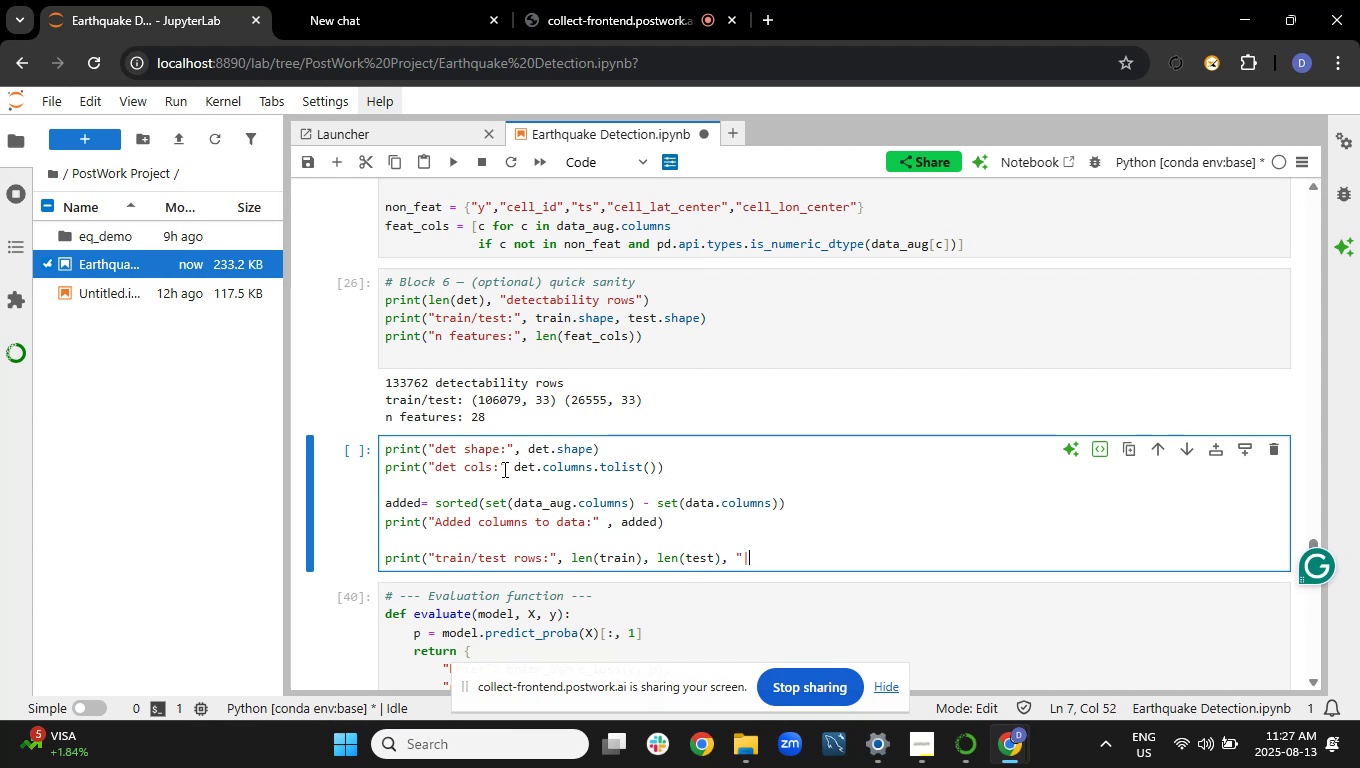 
type(total: "len(data_aug),)
 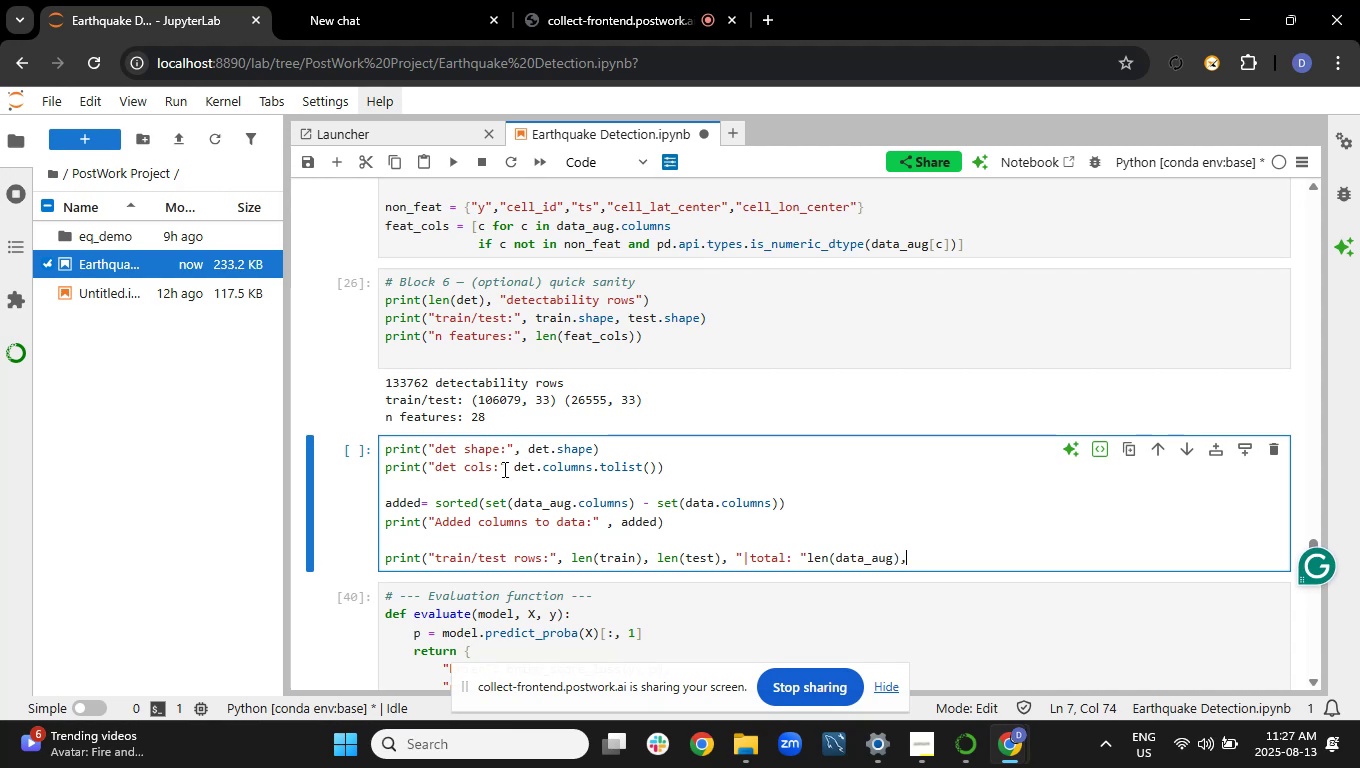 
wait(10.48)
 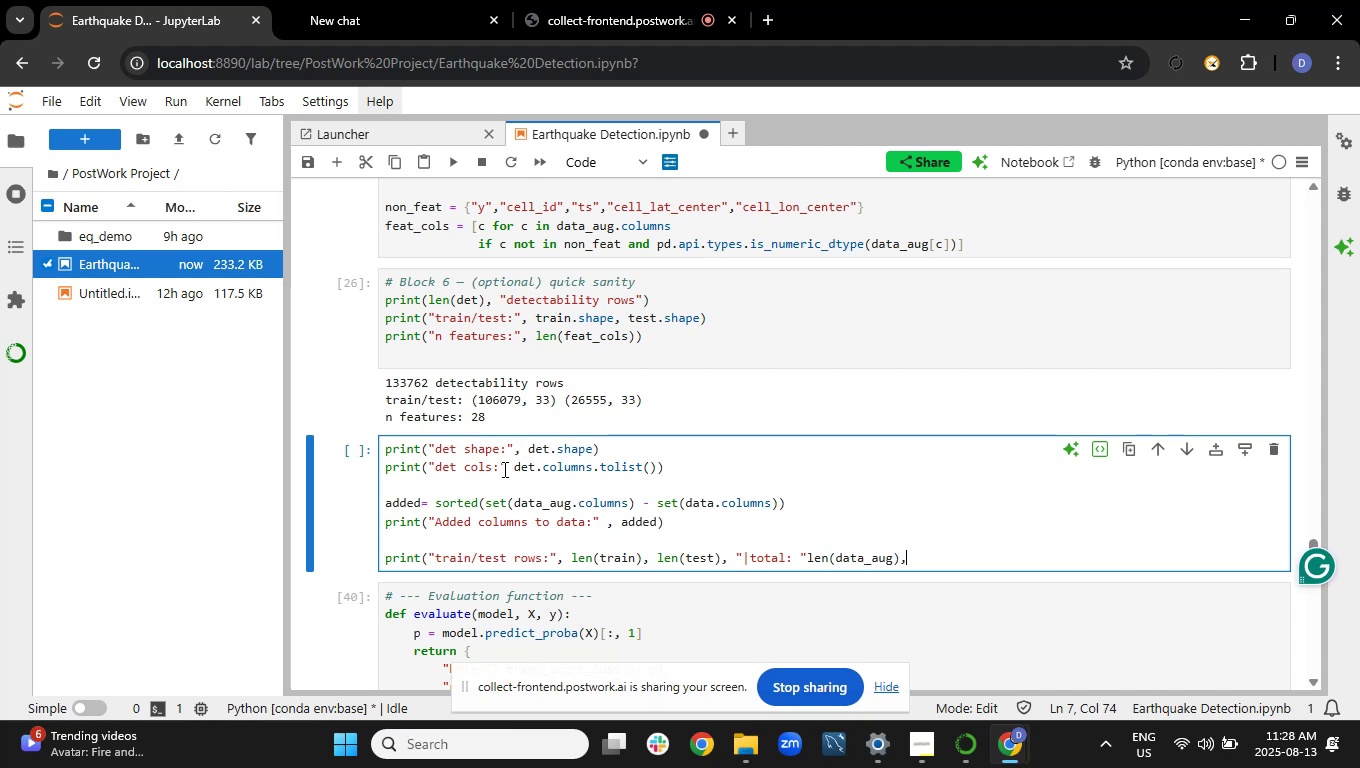 
key(Enter)
 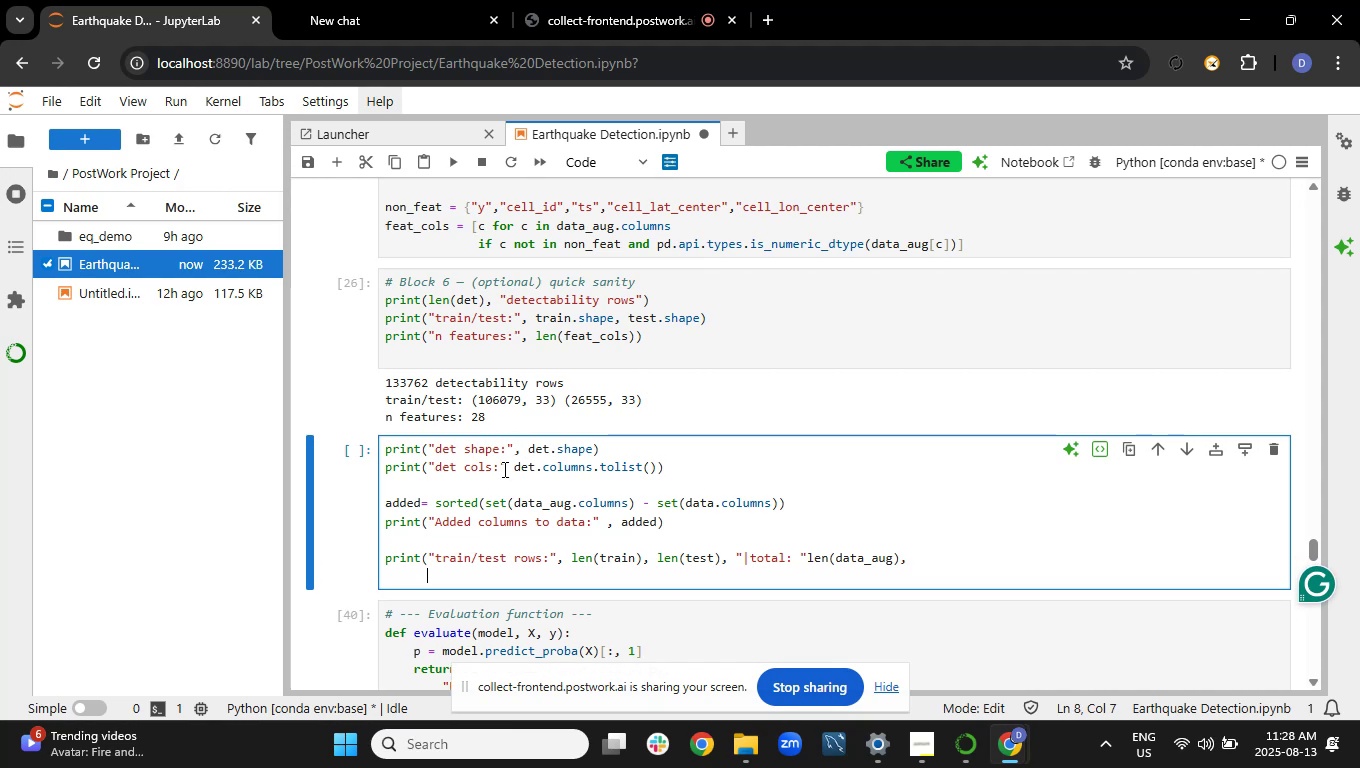 
type("| check:".)
key(Backspace)
type(, )
 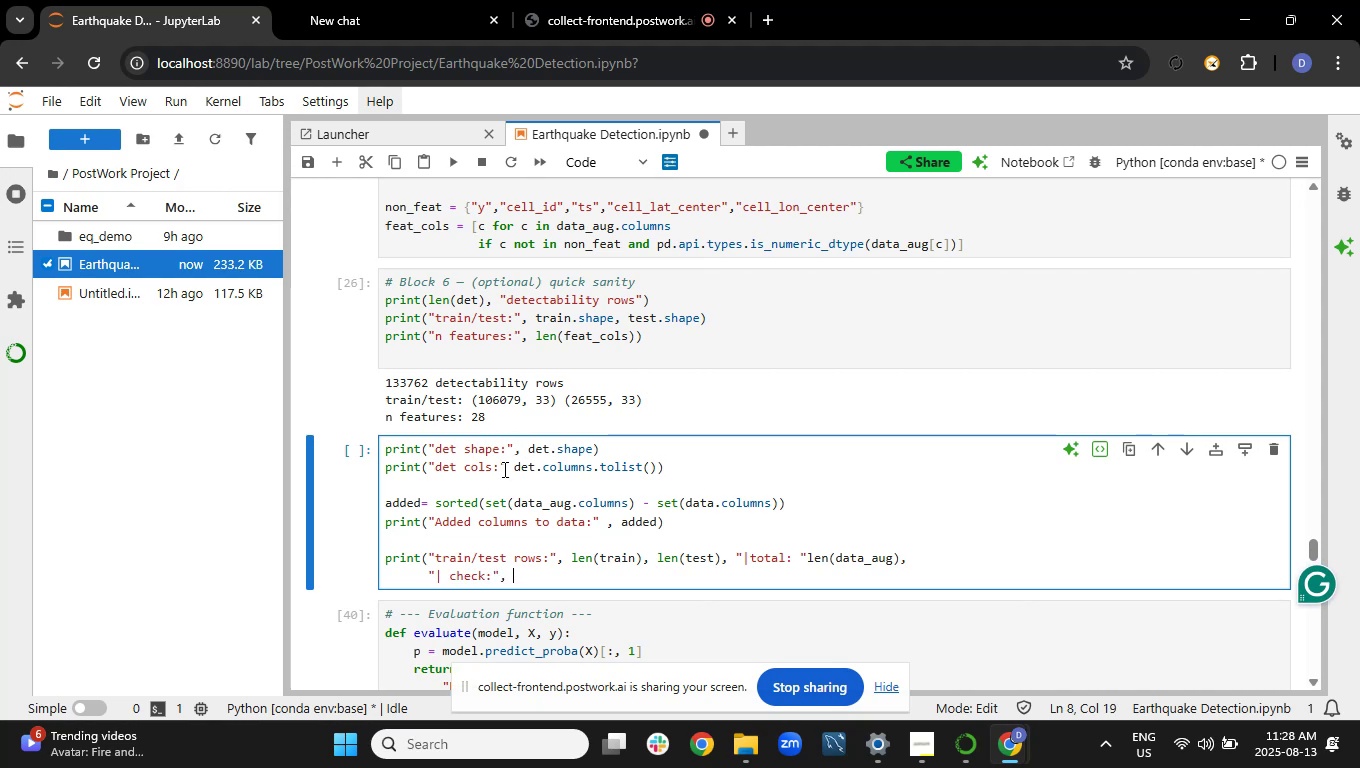 
wait(11.97)
 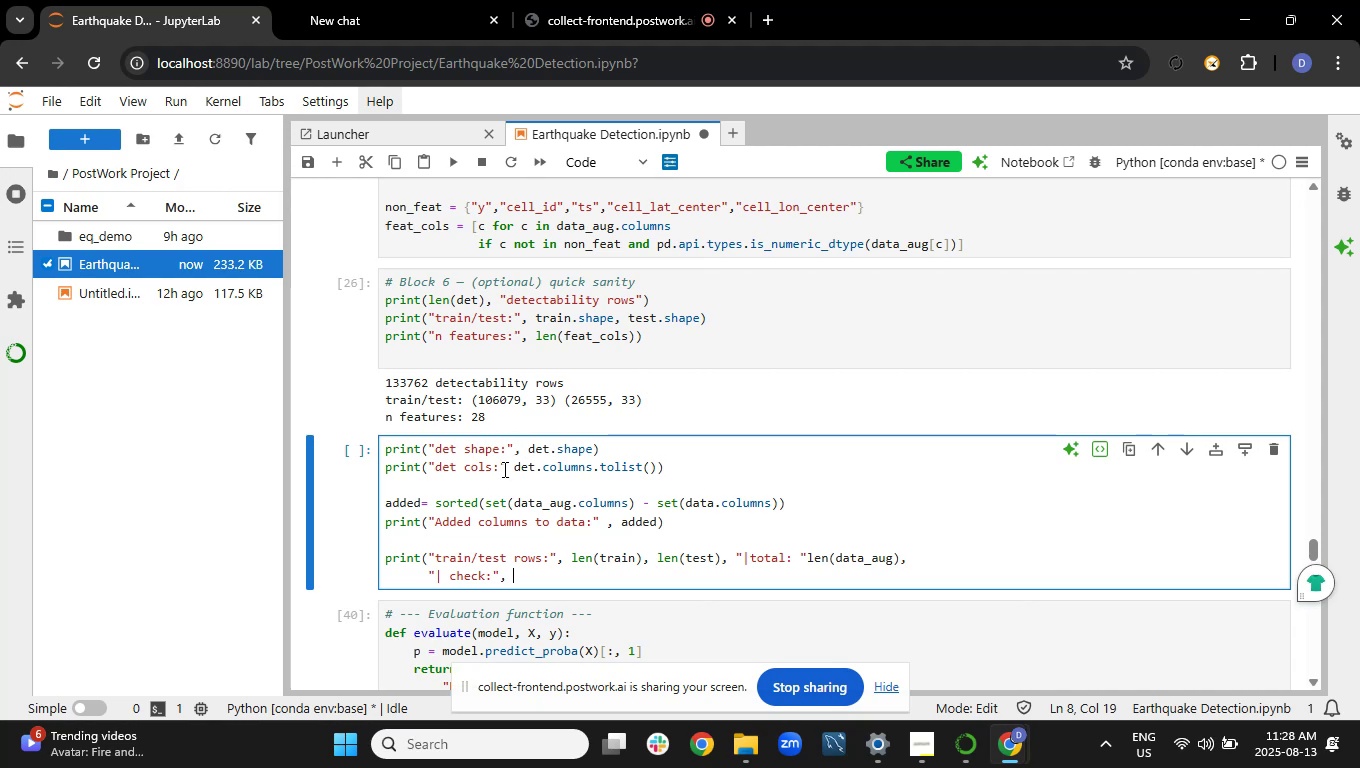 
type(len(train)+len(test)
 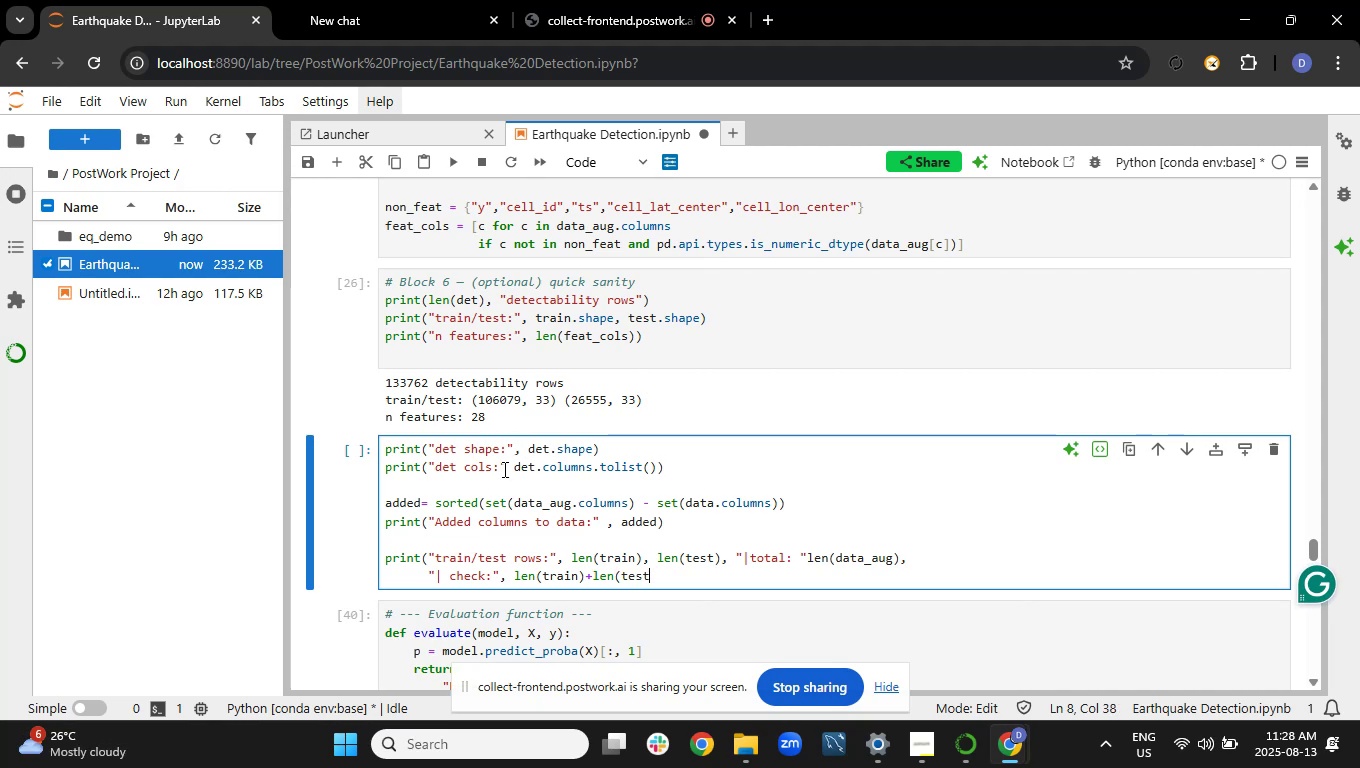 
type()=== )
key(Backspace)
key(Backspace)
type( len(dat_aug))
 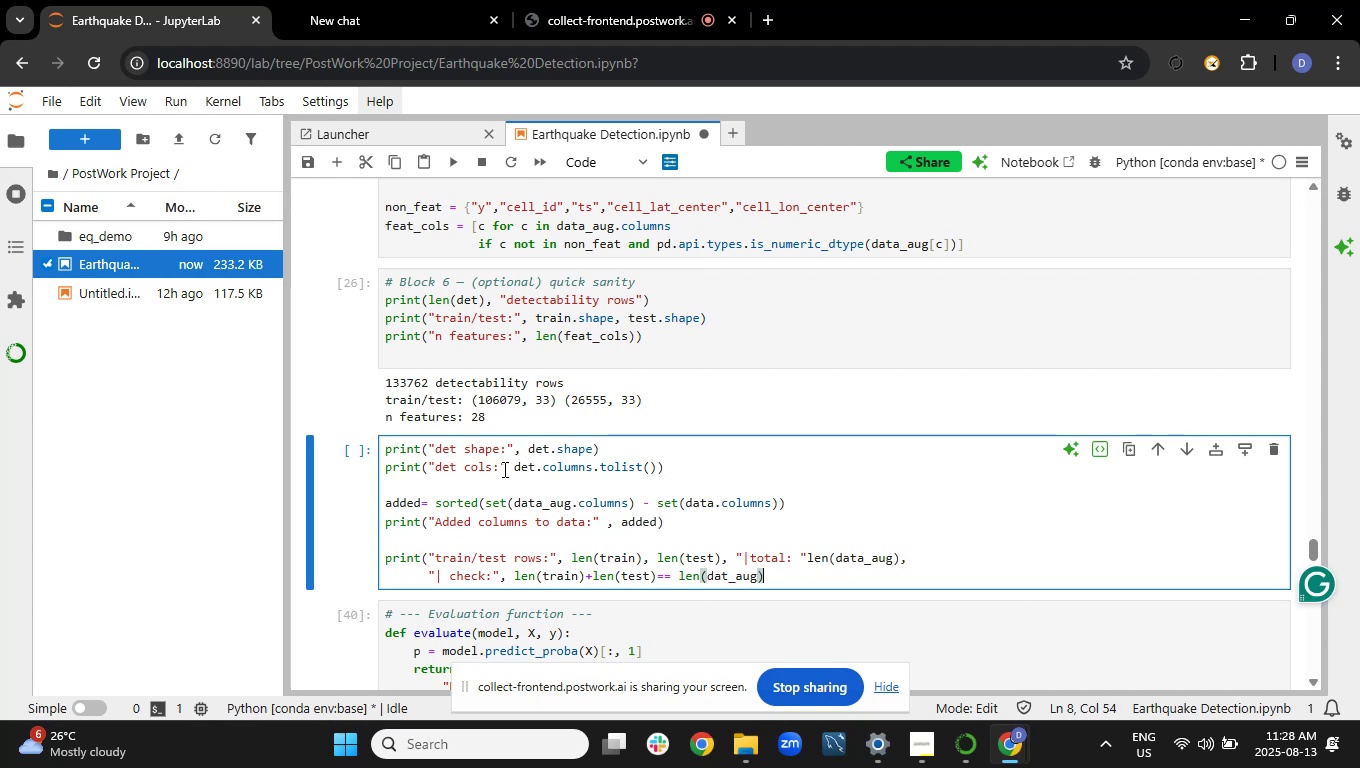 
key(Shift+0)
 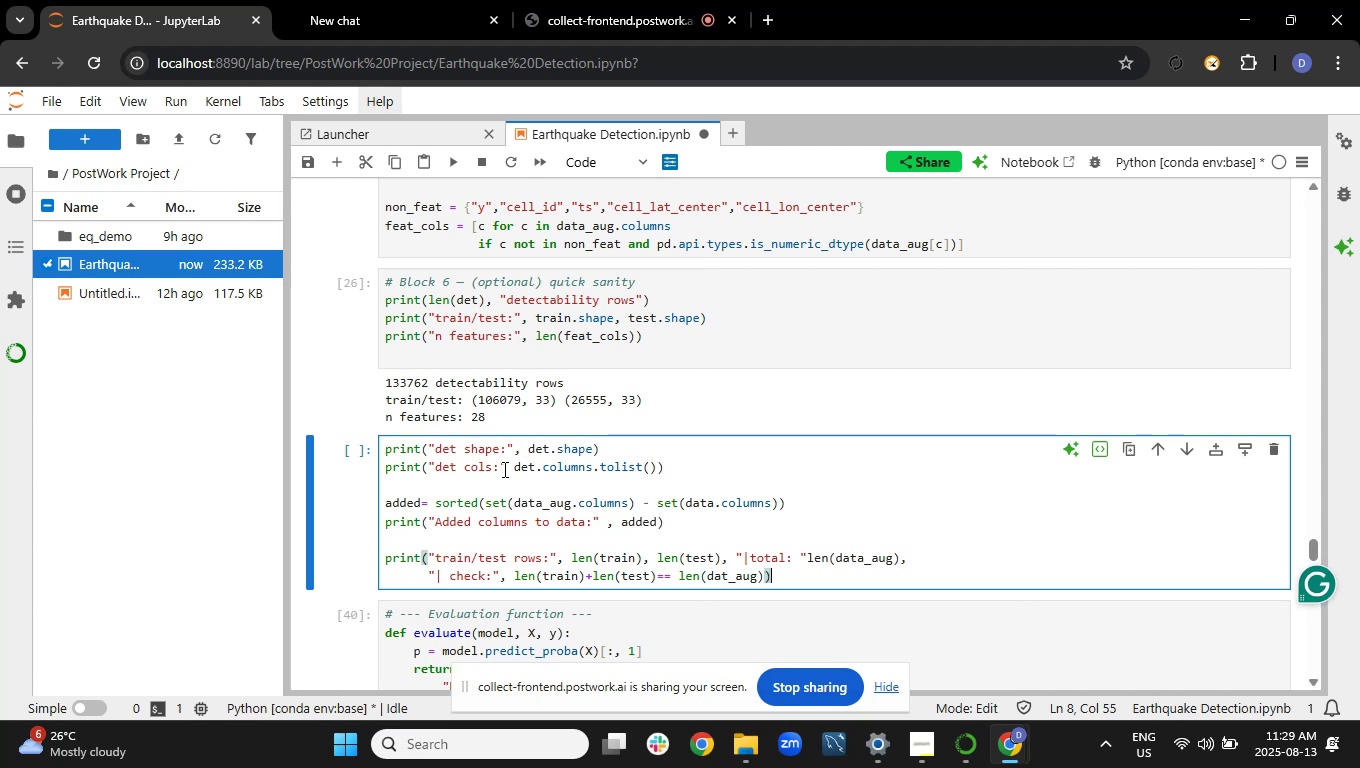 
key(Enter)
 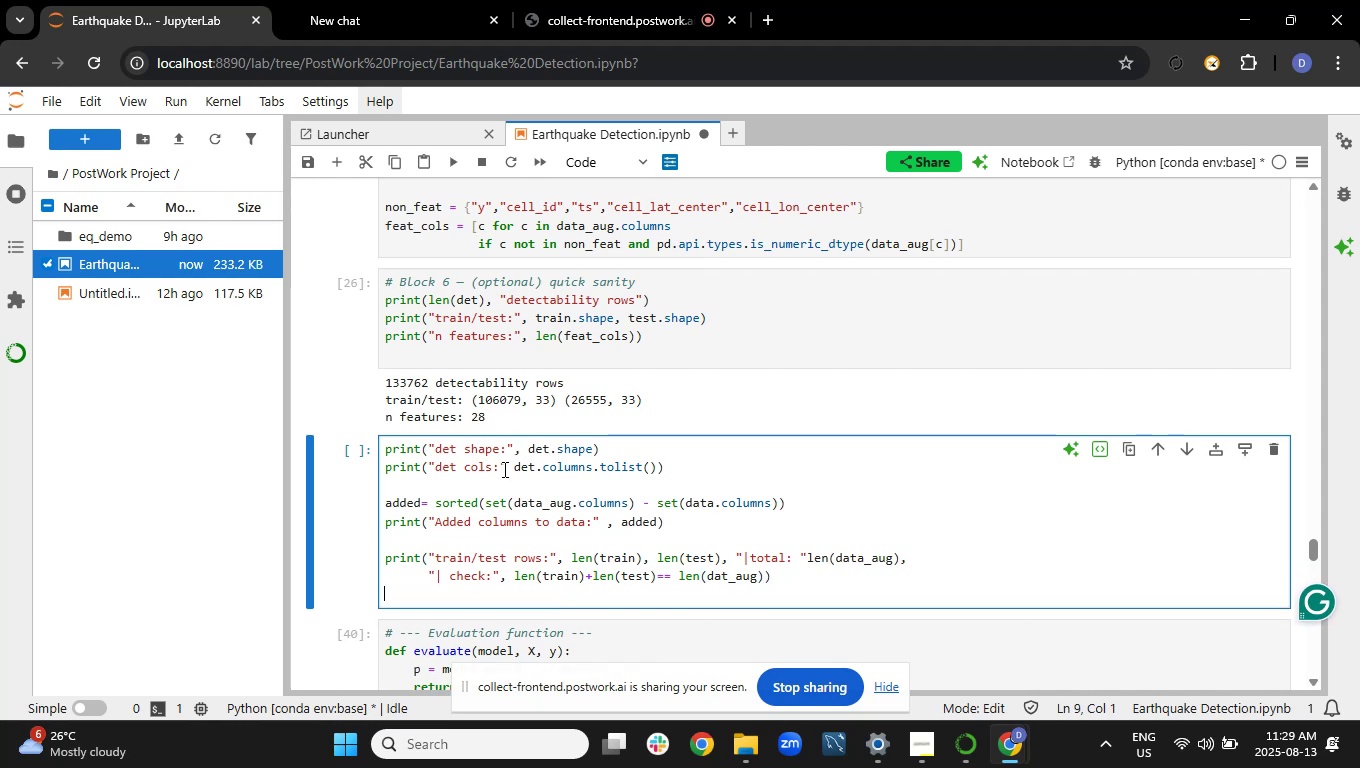 
wait(6.01)
 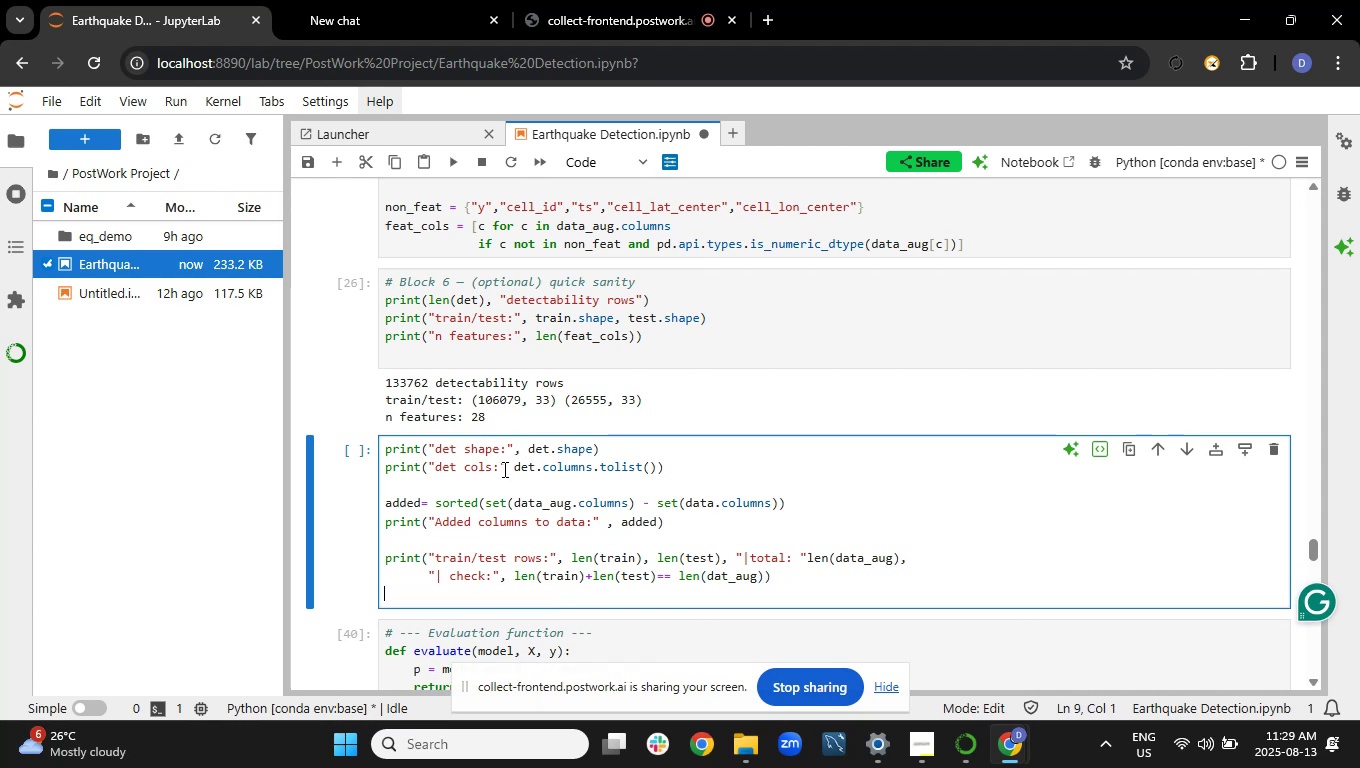 
type(print)
 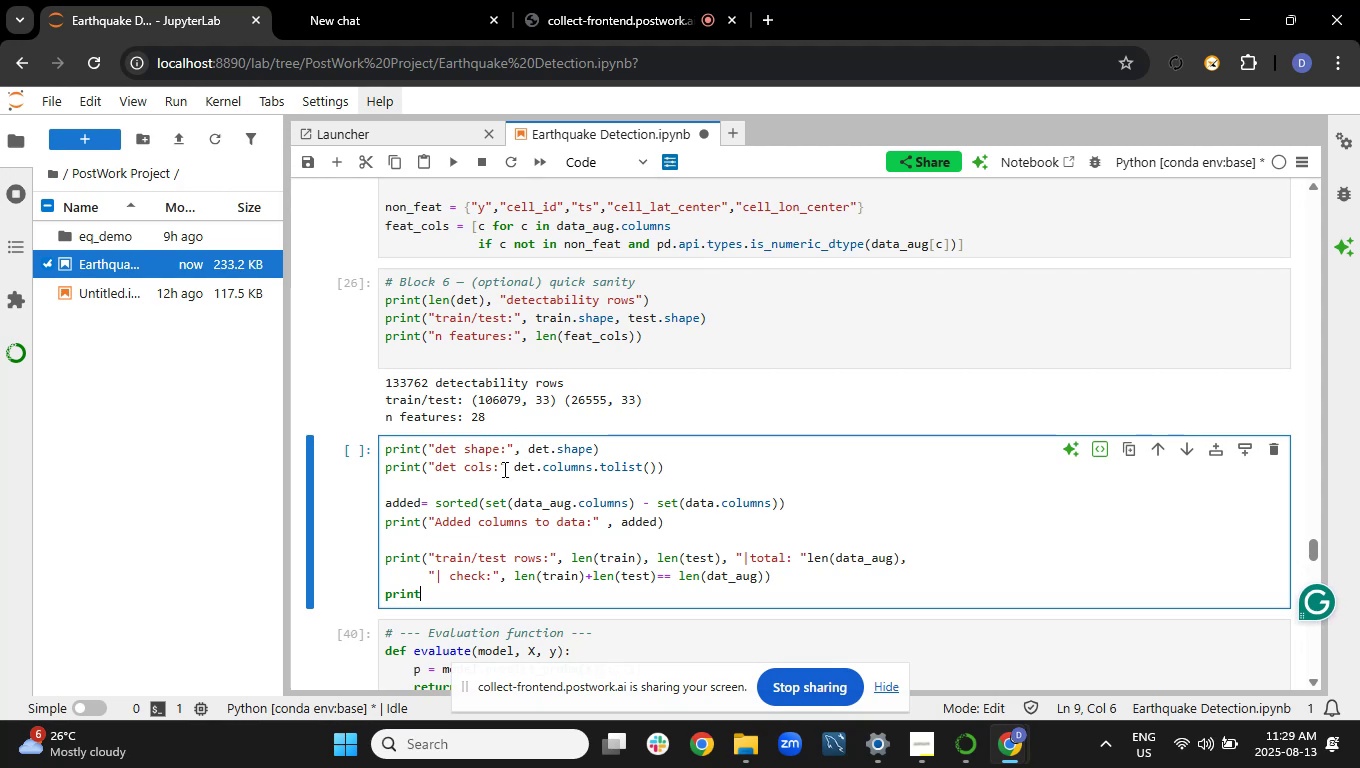 
key(Shift+9)
 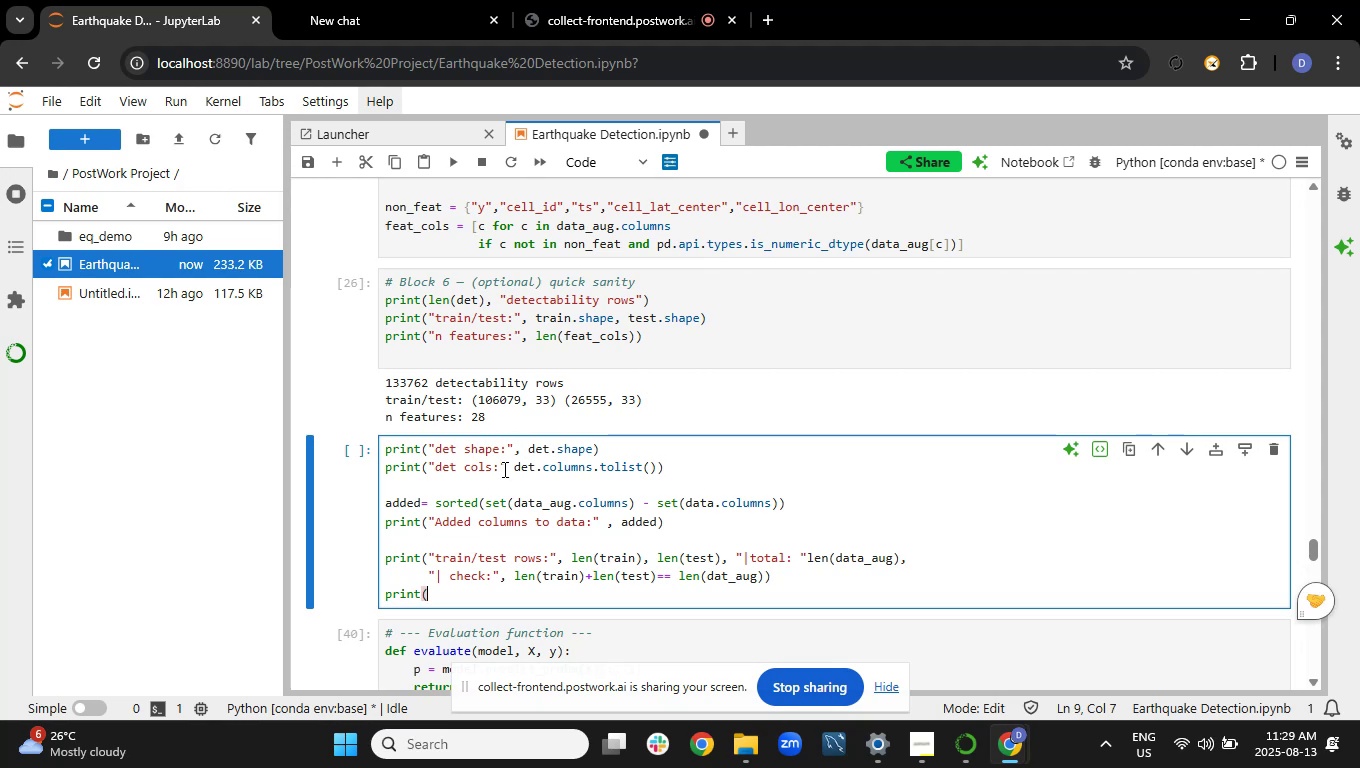 
key(Shift+Quote)
 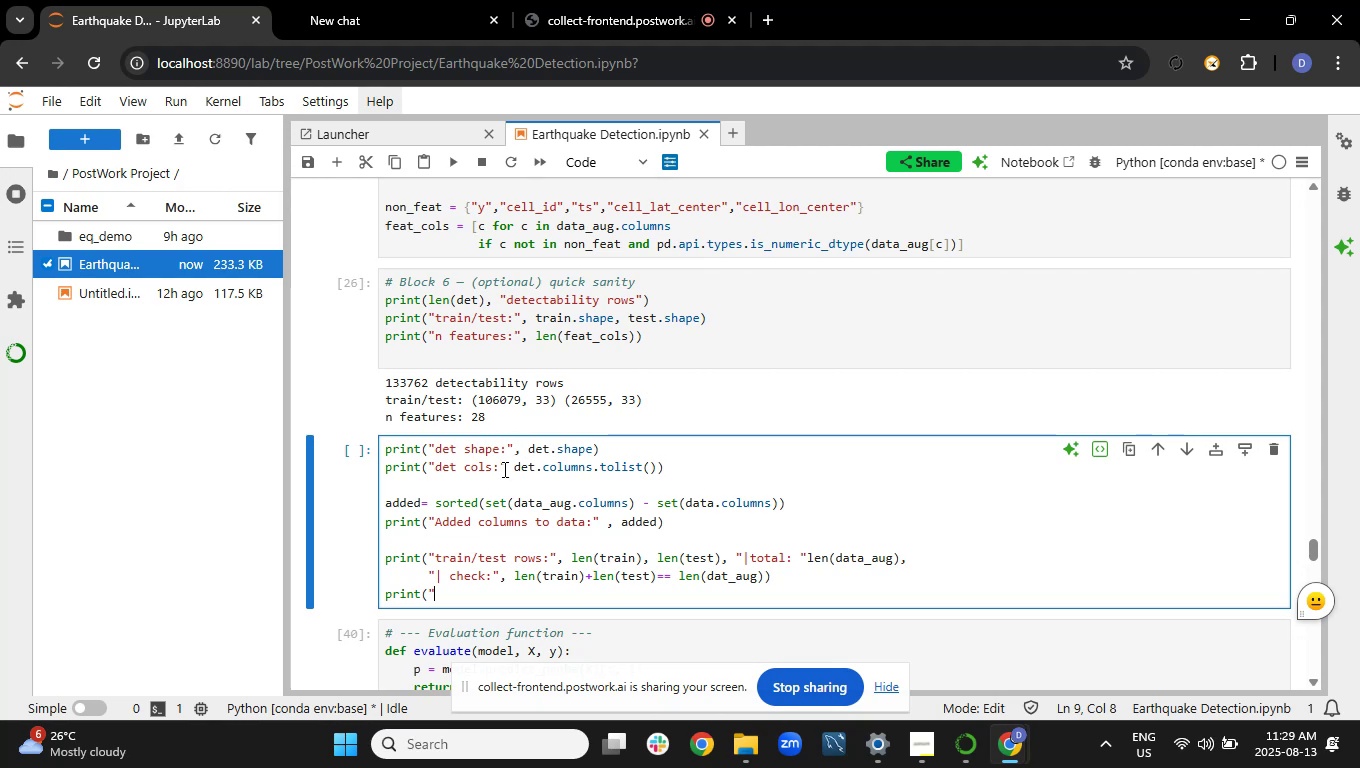 
wait(7.87)
 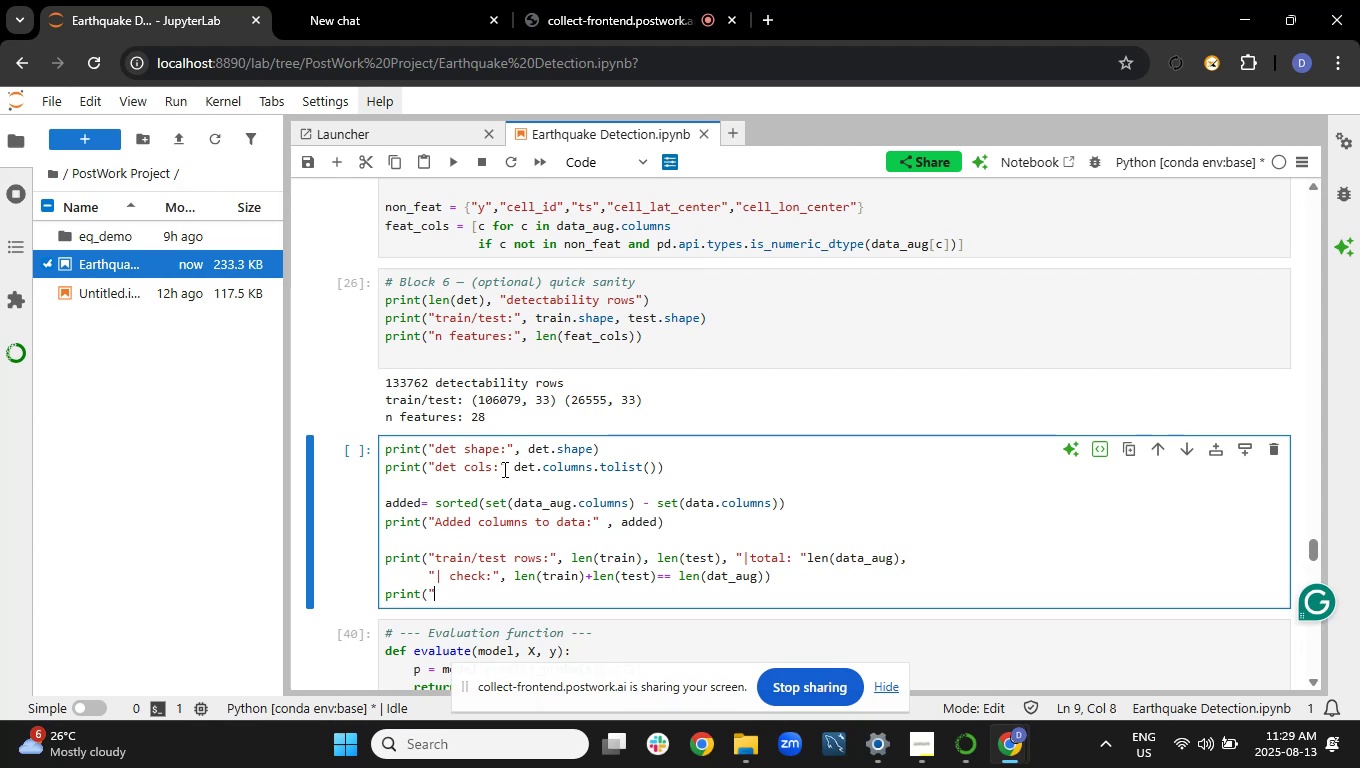 
type(Detectability in feat_cols:", sorted(set(feat_cols) )
 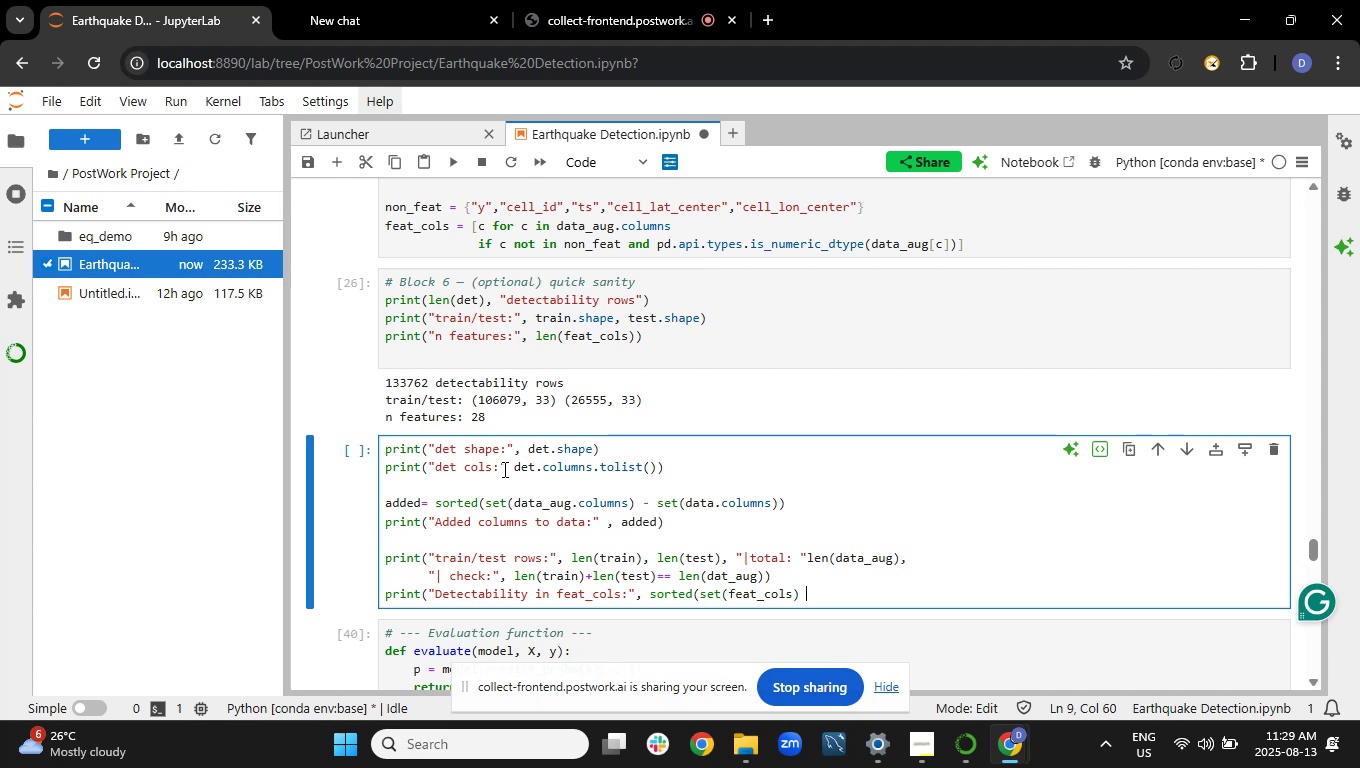 
wait(12.29)
 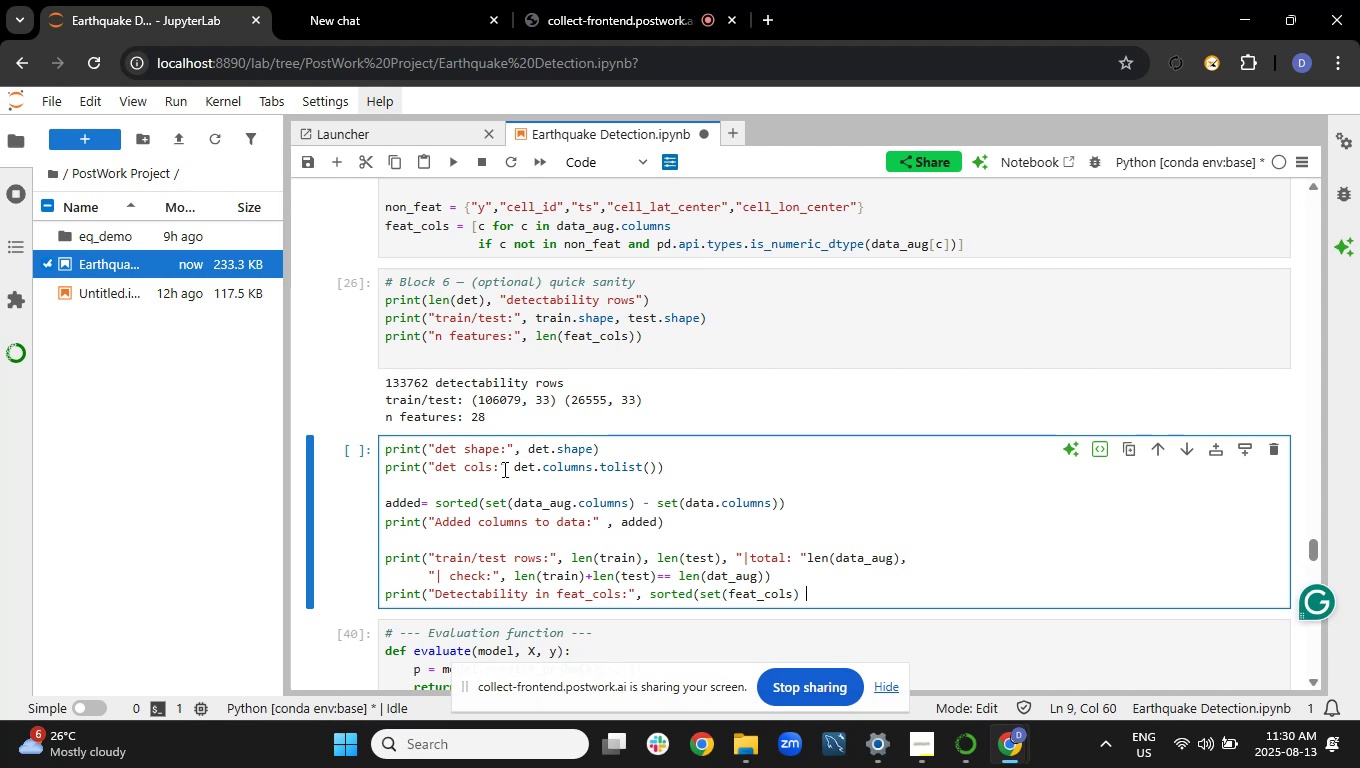 
key(Shift+7)
 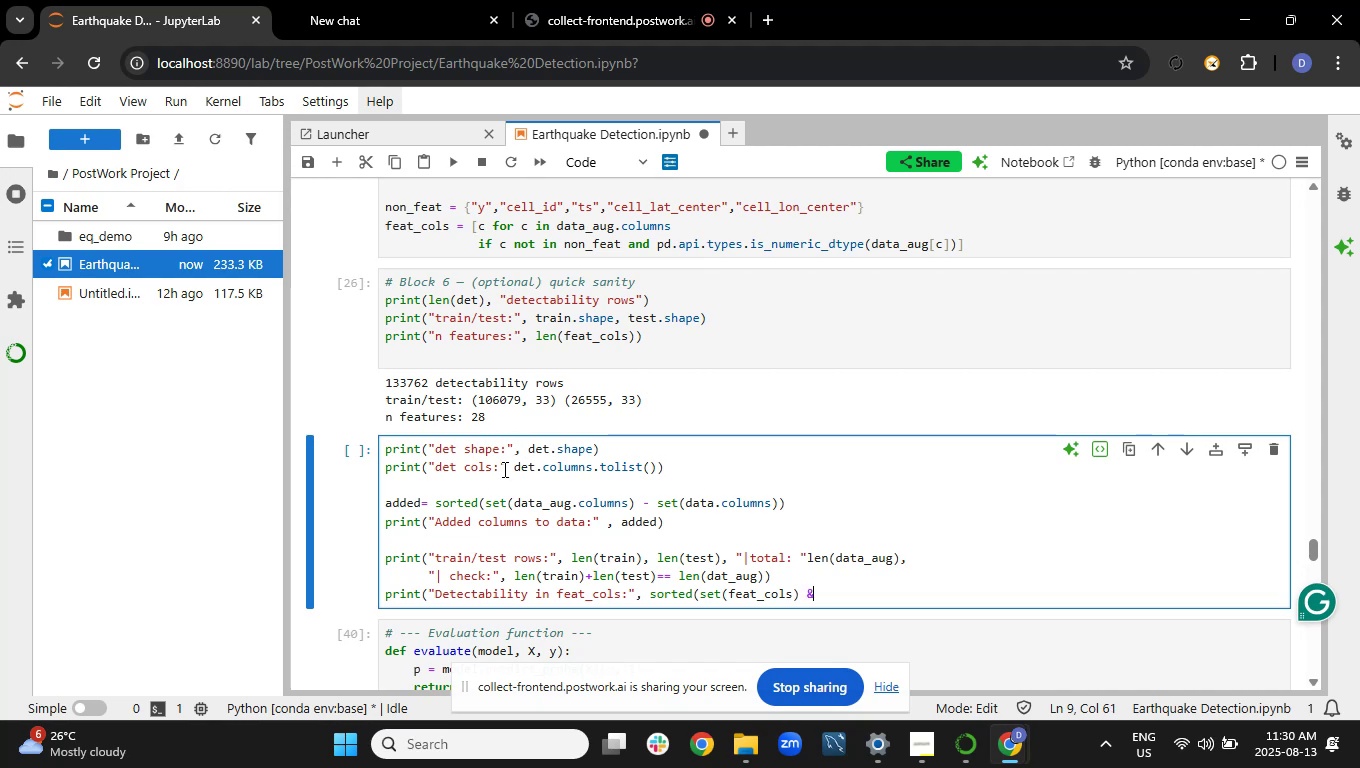 
key(Space)
 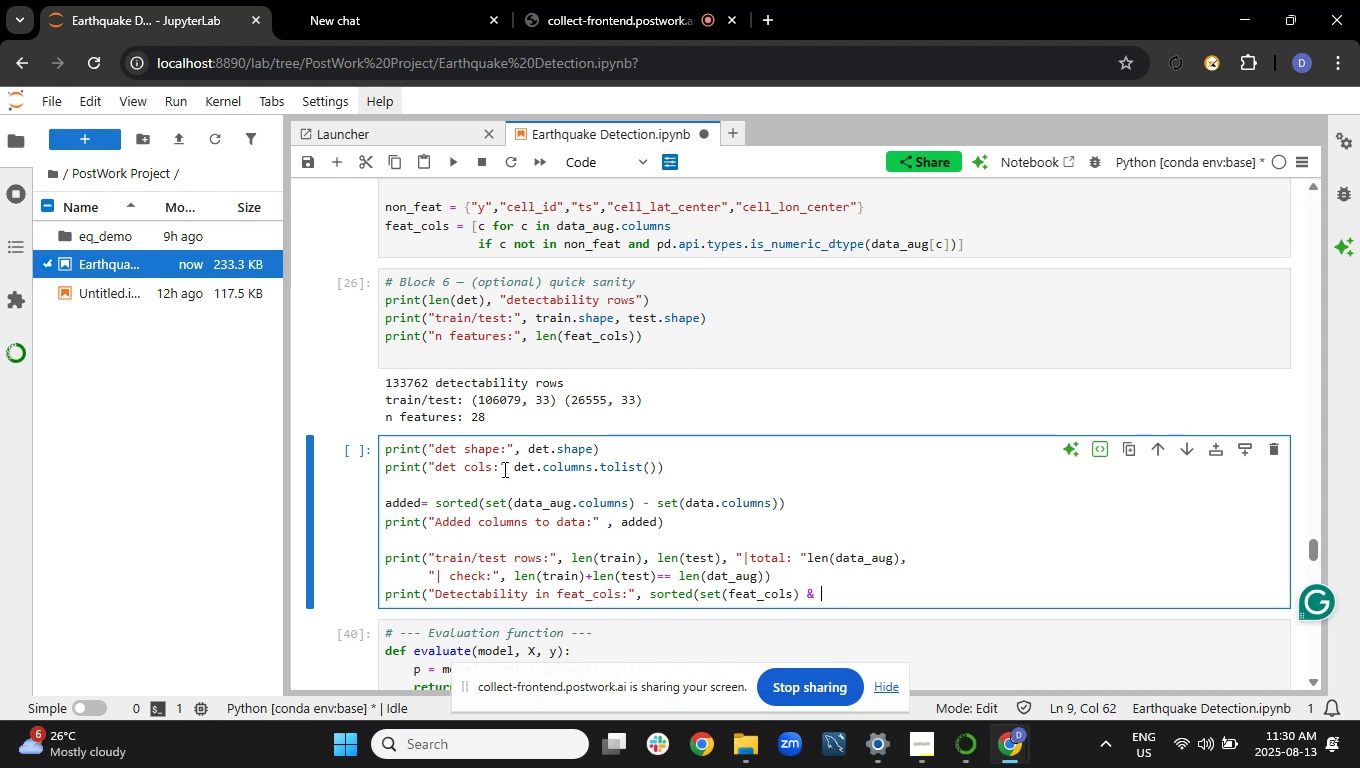 
key(Shift+BracketLeft)
 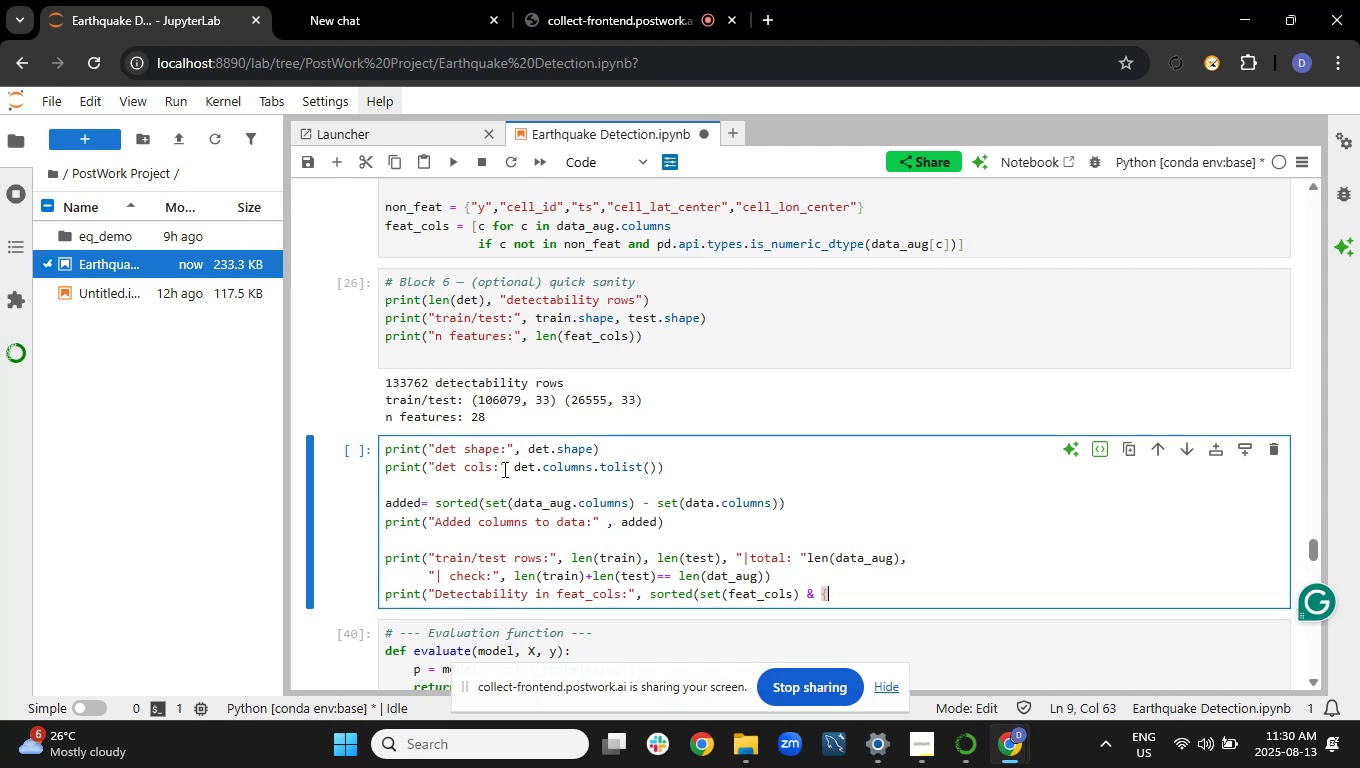 
key(Enter)
 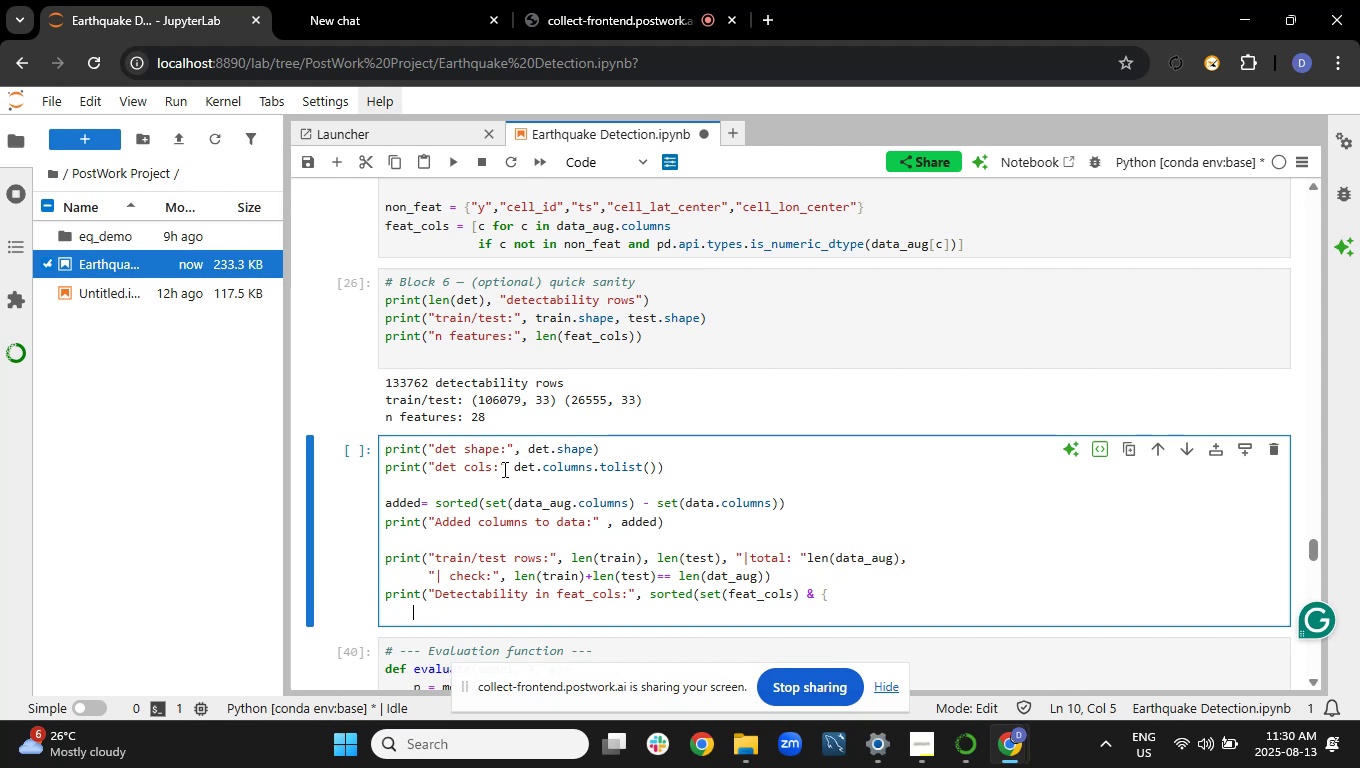 
type("rep_cnt_7d", "rep_cnt )
key(Backspace)
type(_30d", rep_rate_7d")
 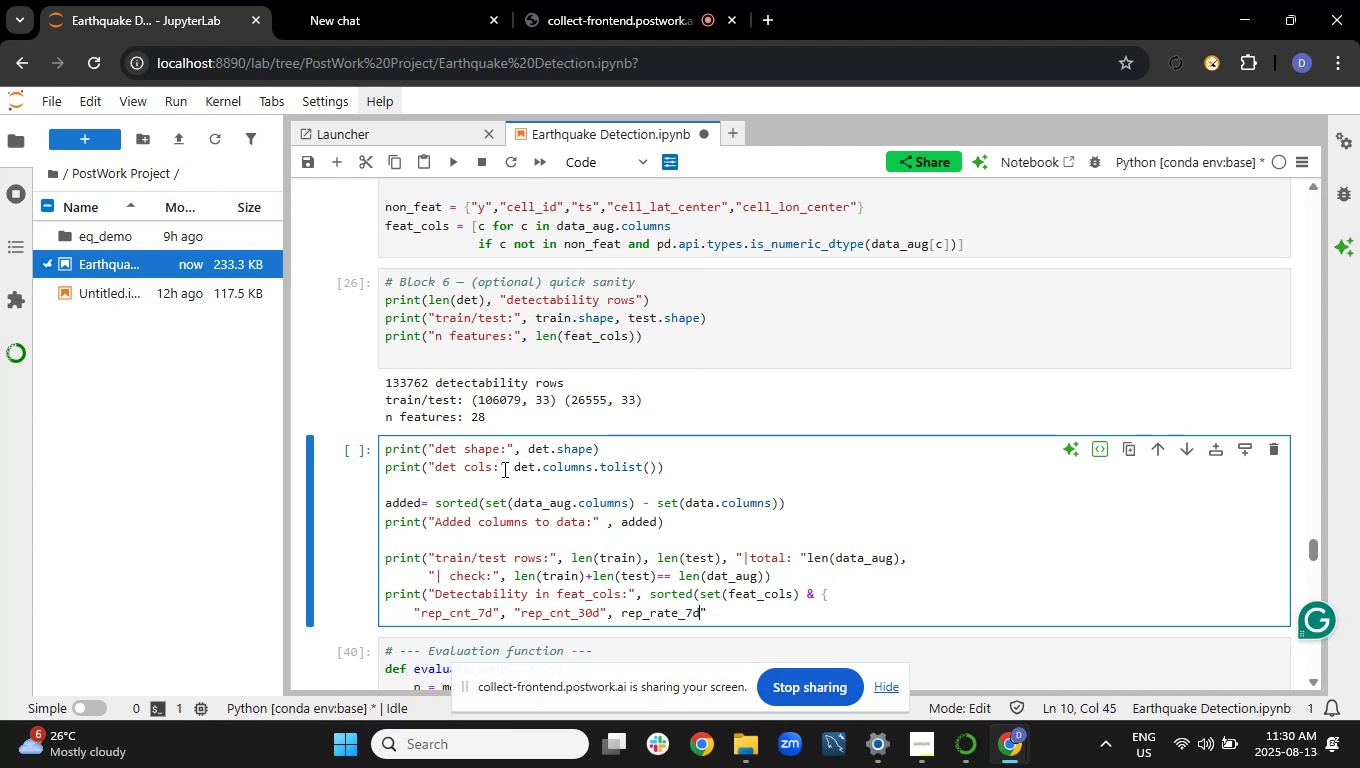 
 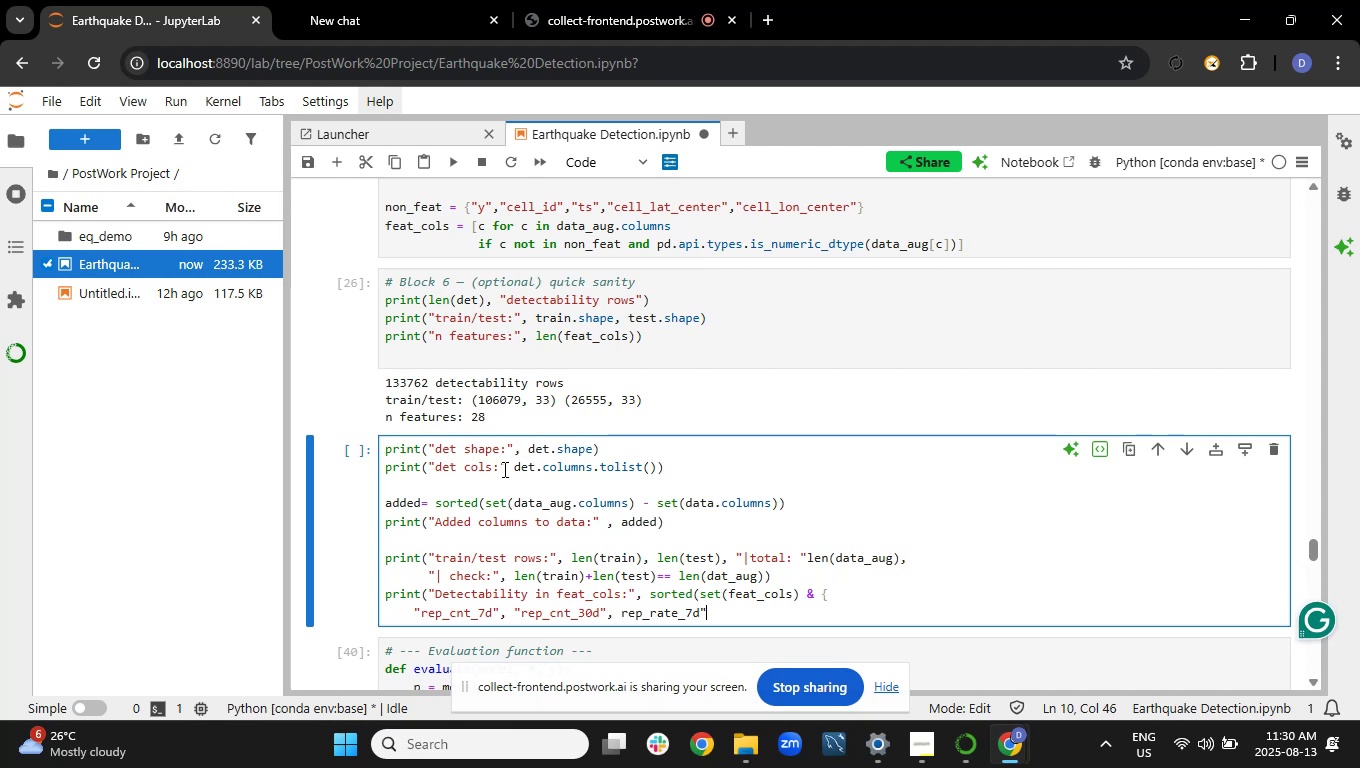 
hold_key(key=ArrowLeft, duration=0.69)
 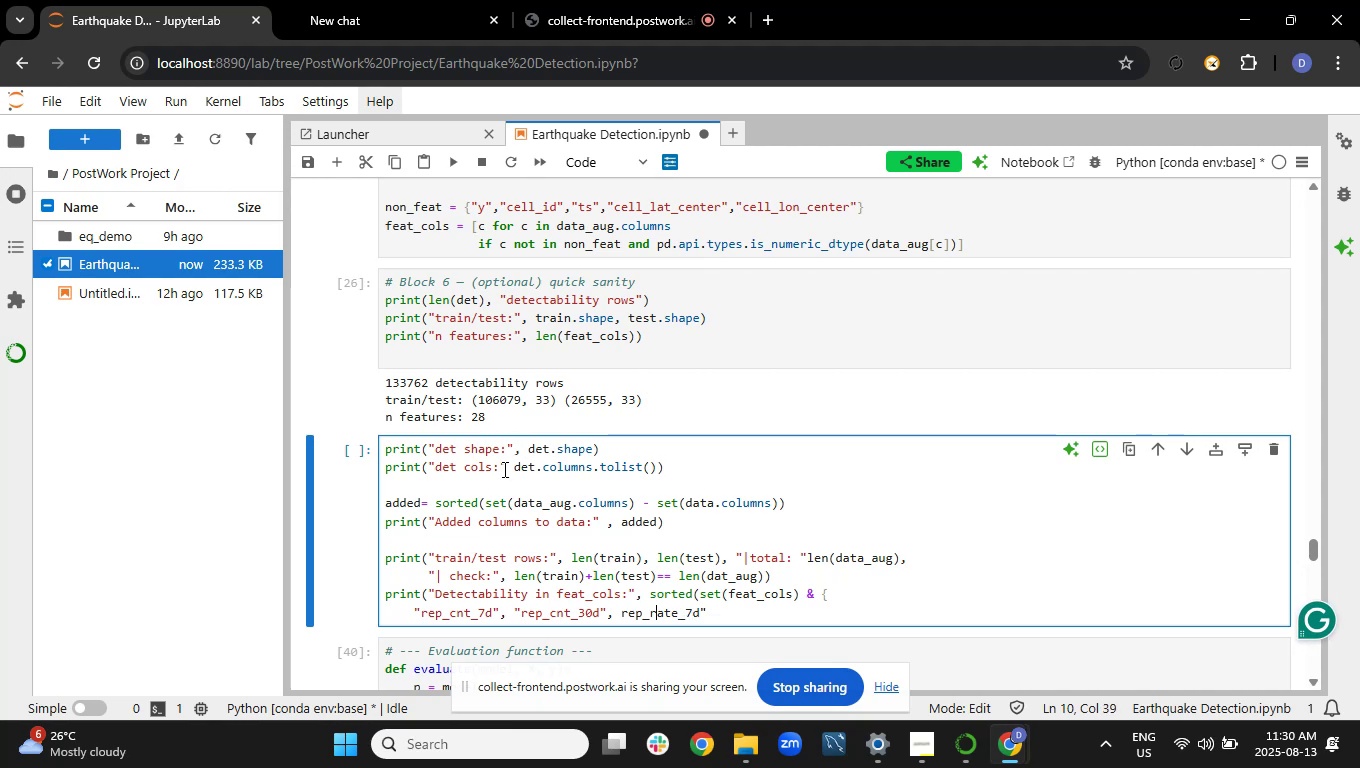 
key(ArrowLeft)
 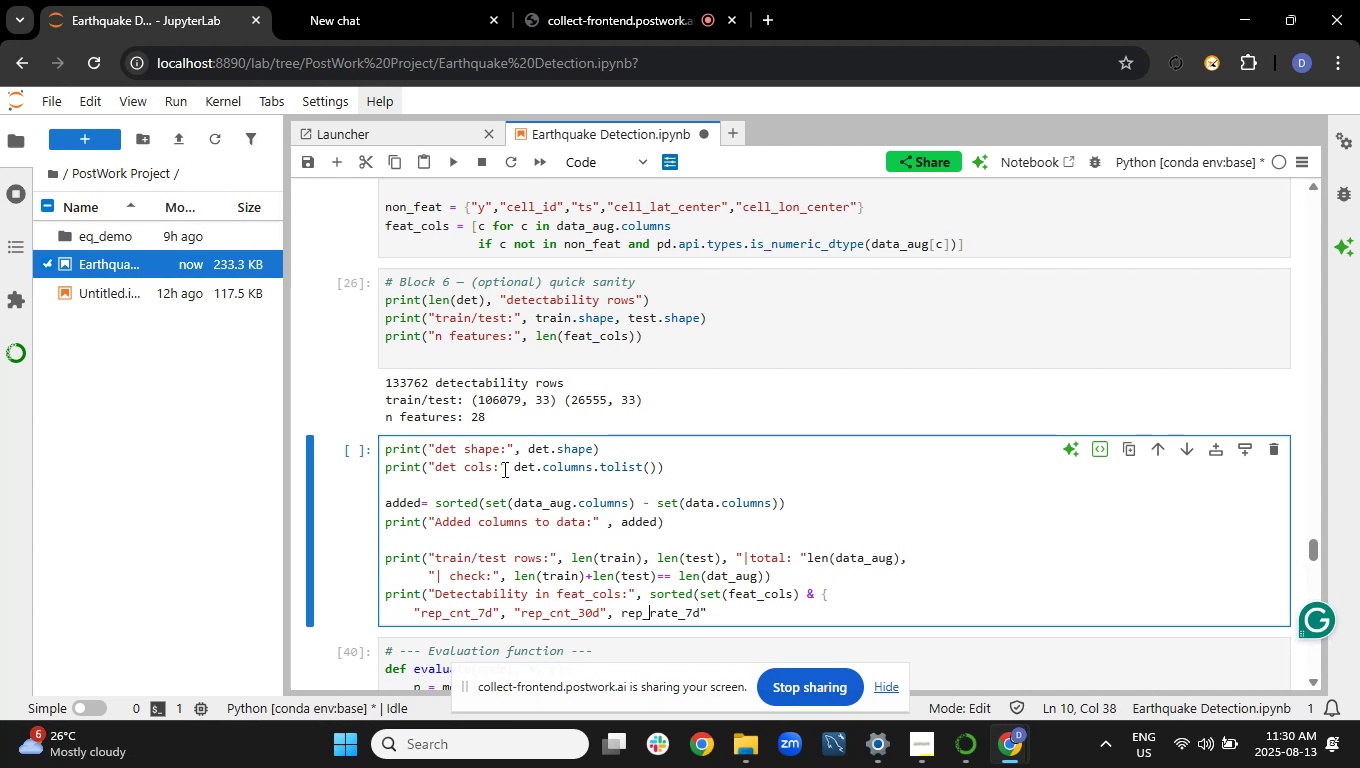 
key(ArrowLeft)
 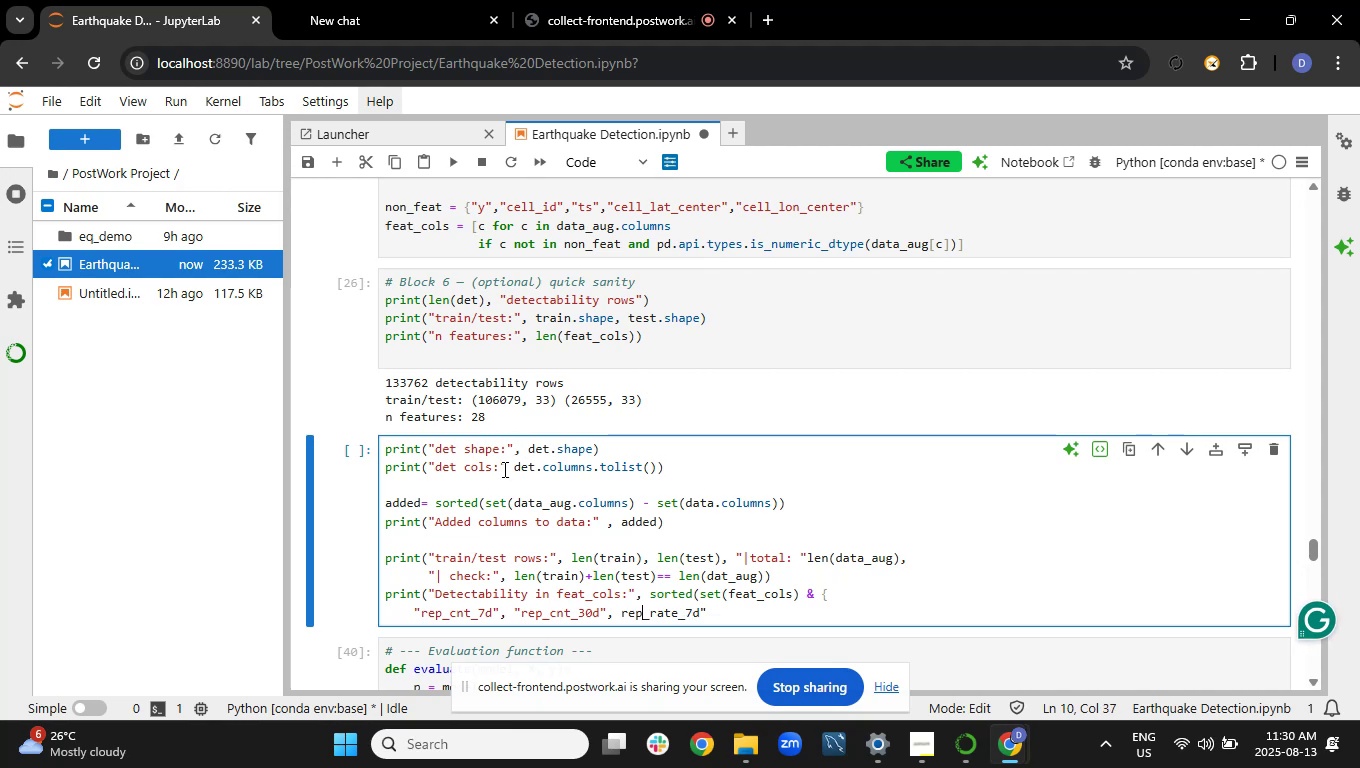 
key(ArrowLeft)
 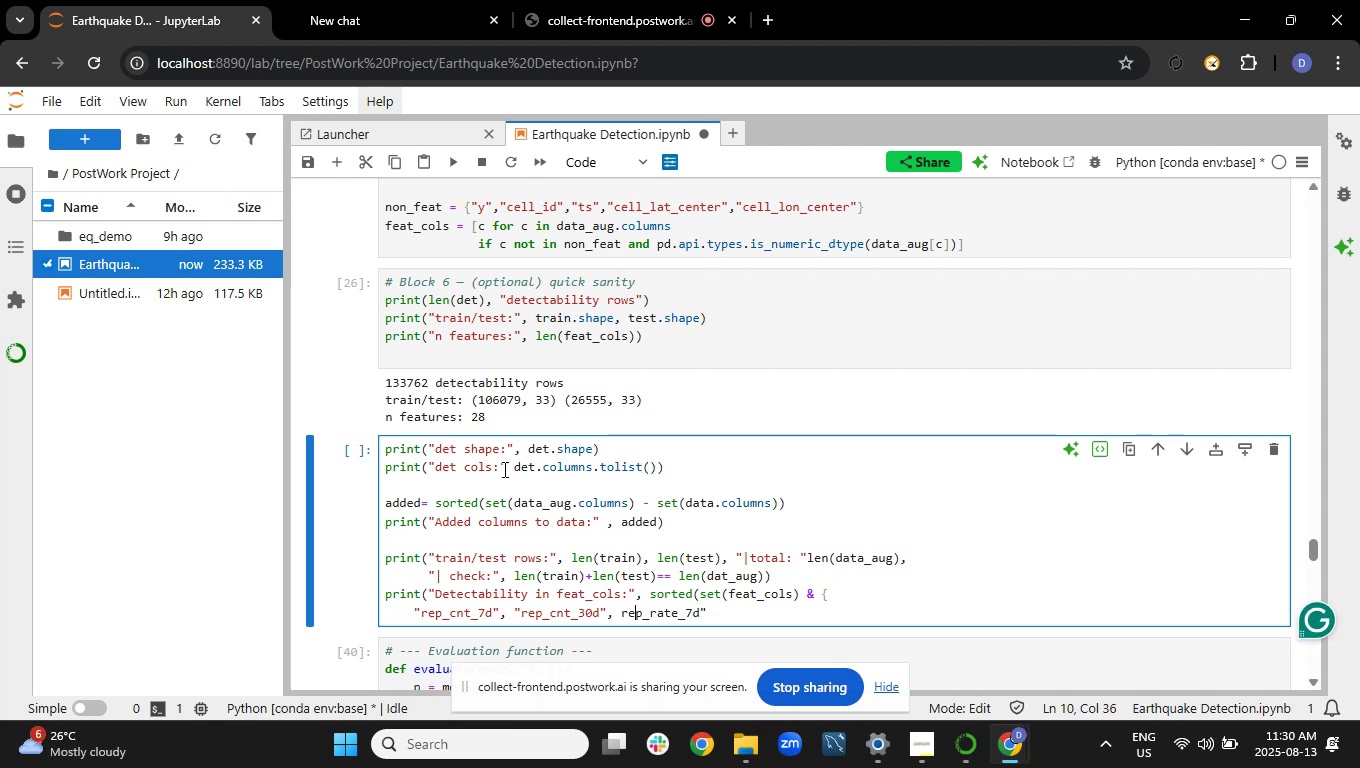 
key(ArrowLeft)
 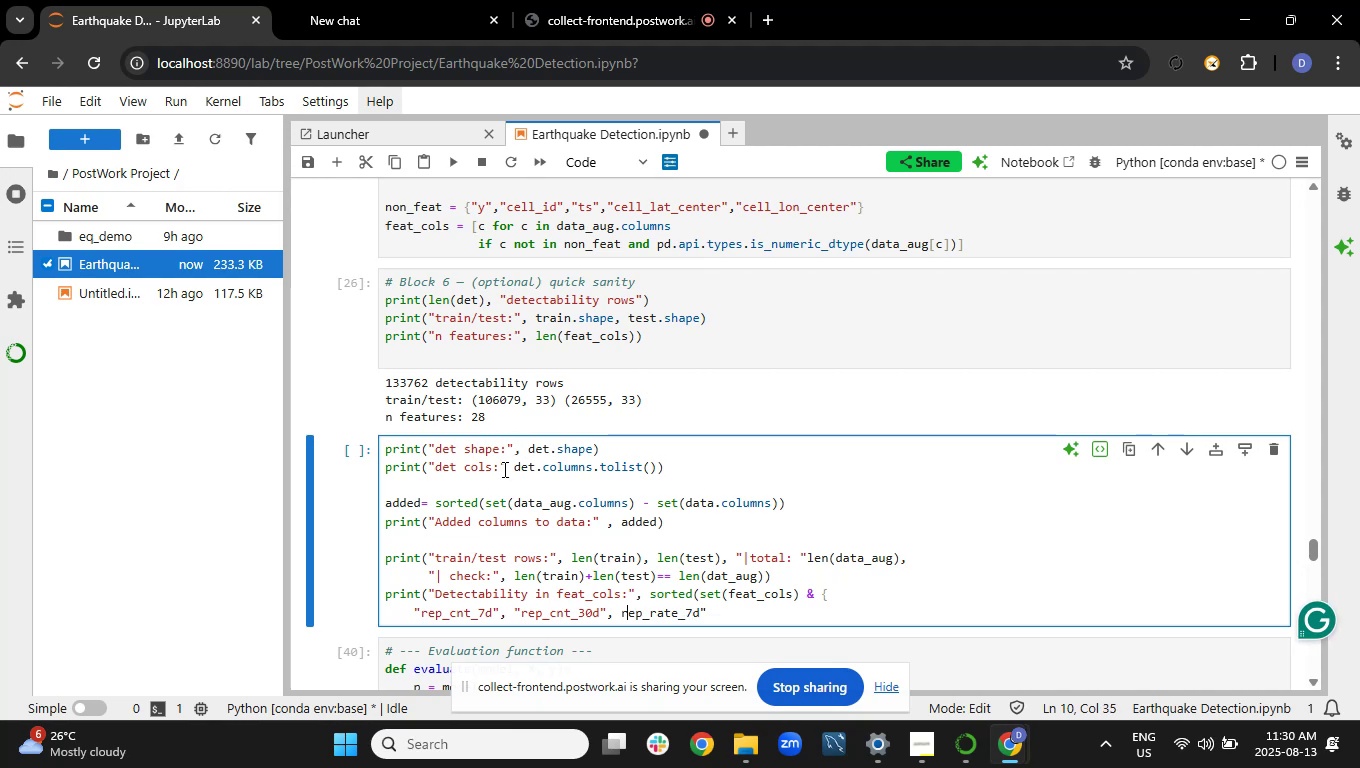 
key(ArrowLeft)
 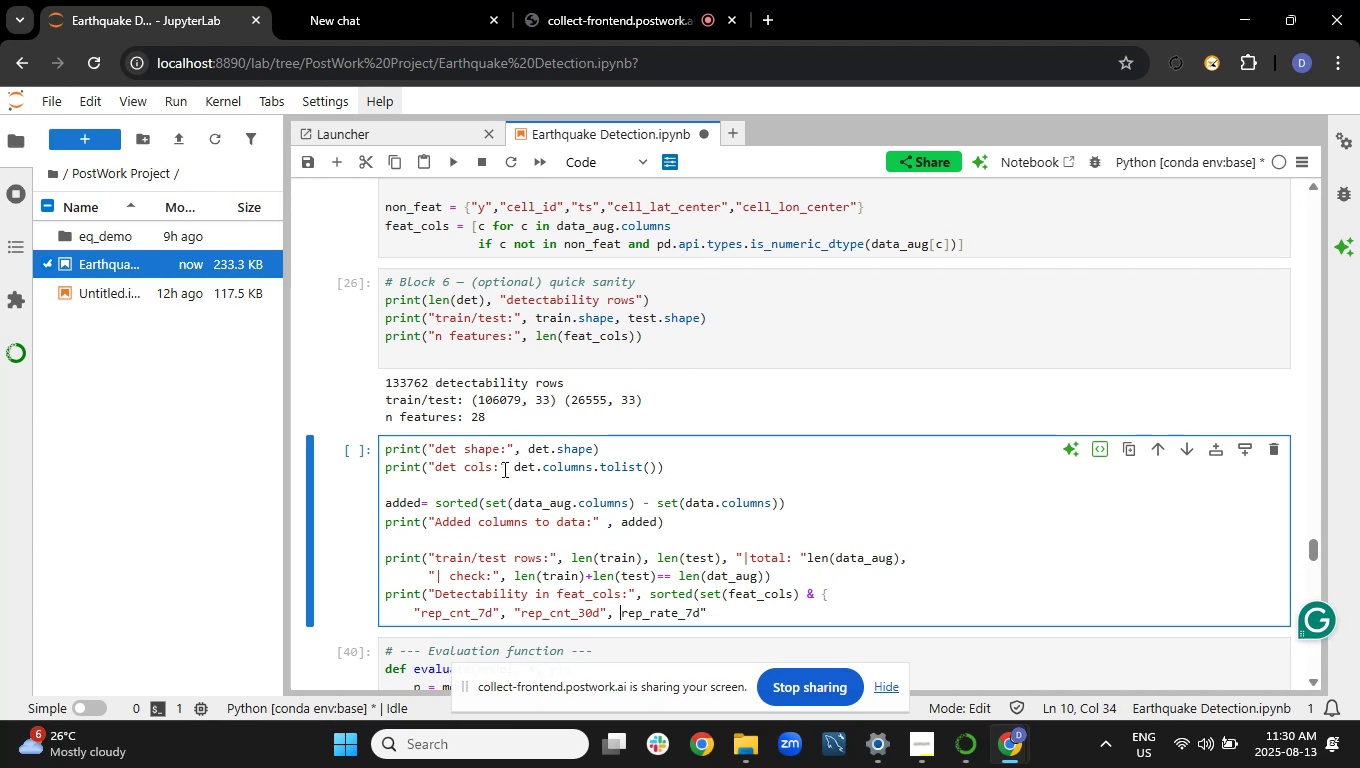 
key(Shift+Quote)
 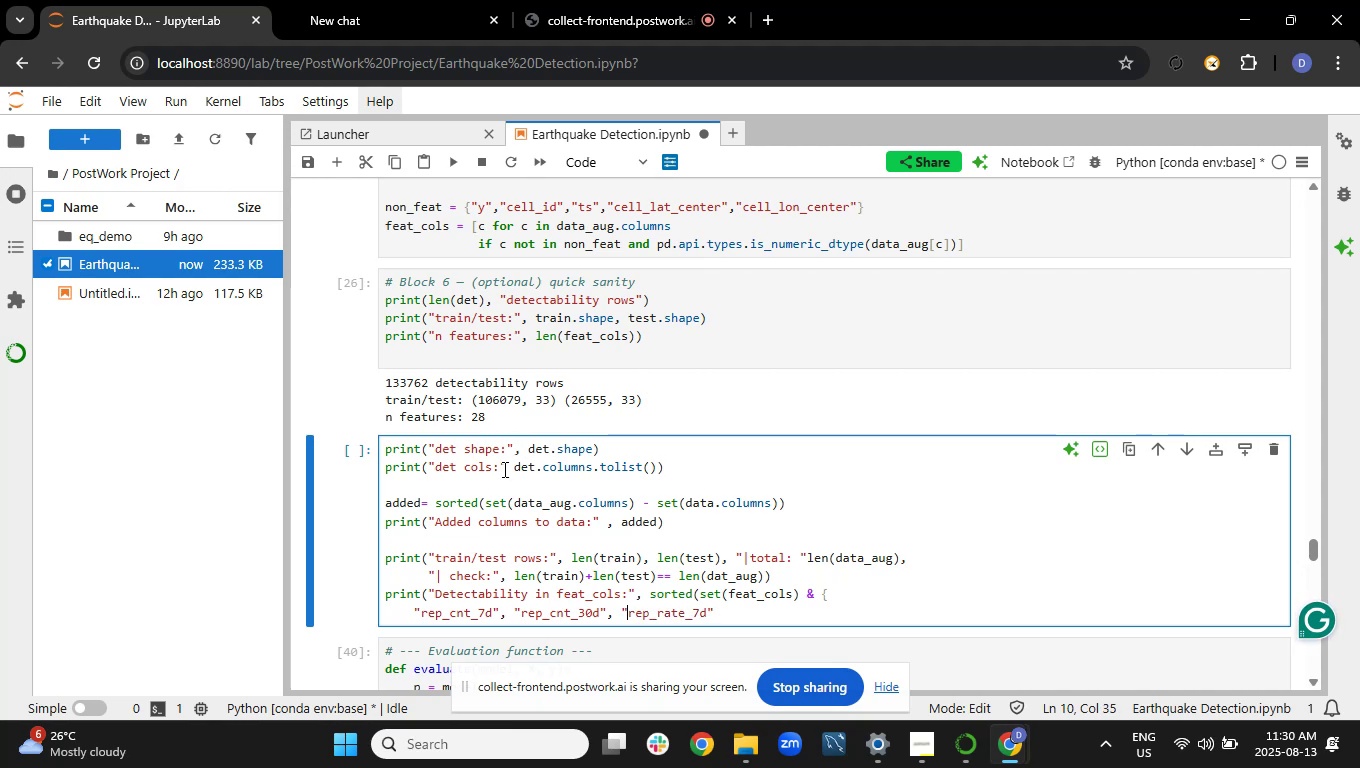 
hold_key(key=ArrowRight, duration=0.78)
 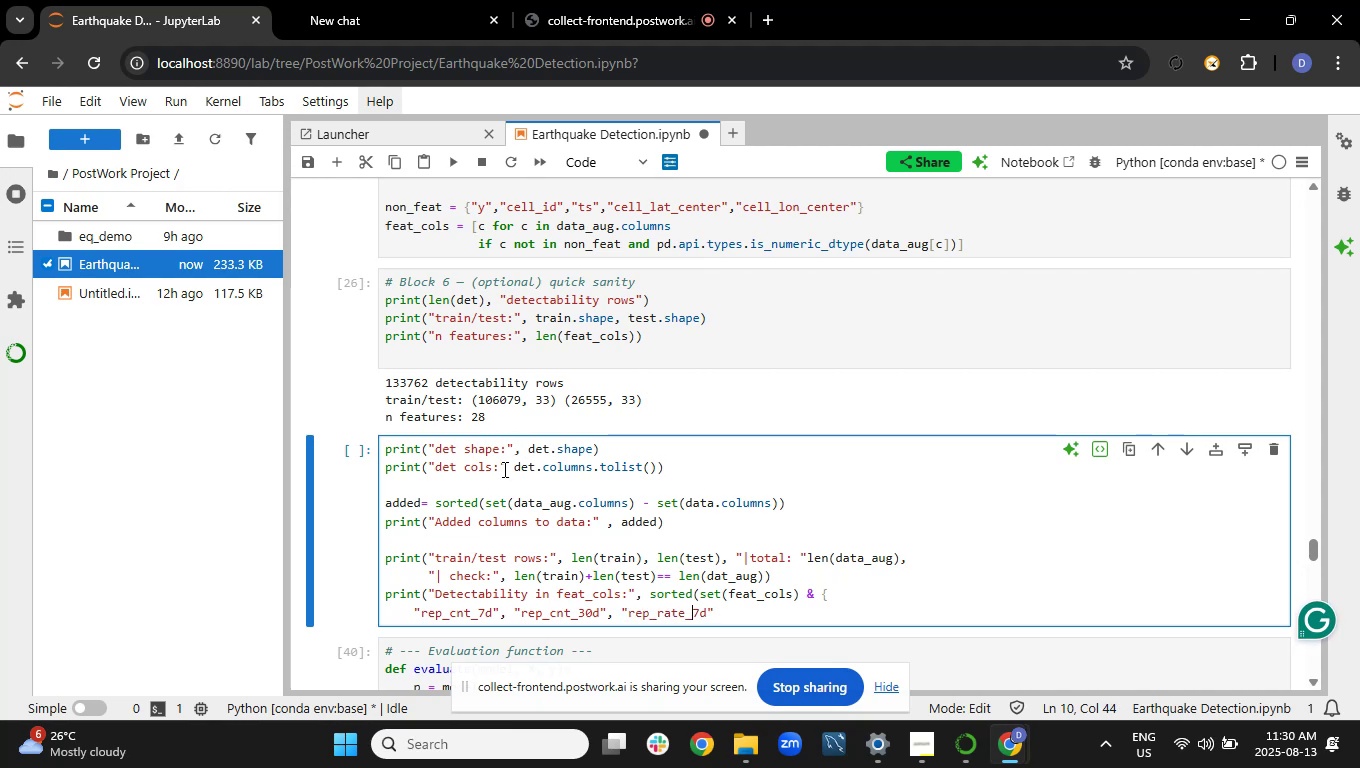 
key(ArrowRight)
 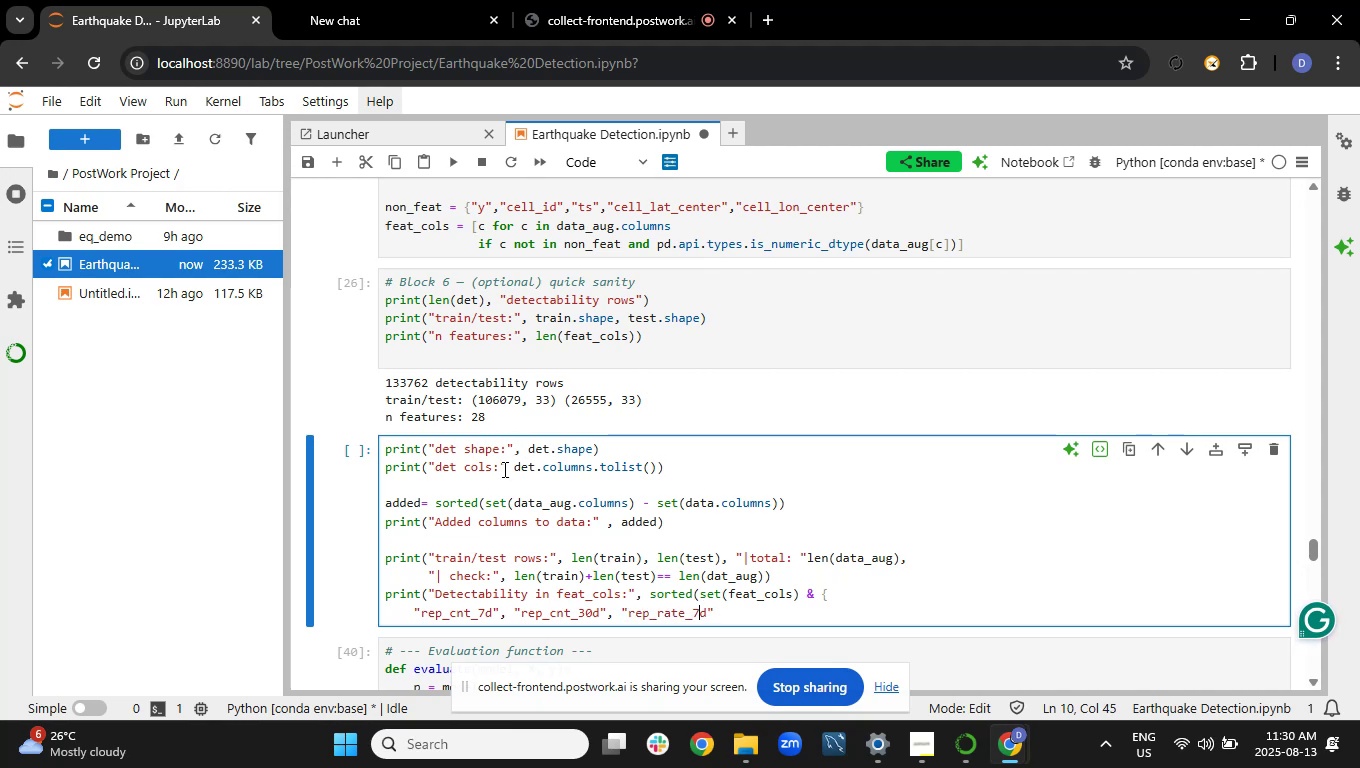 
key(ArrowRight)
 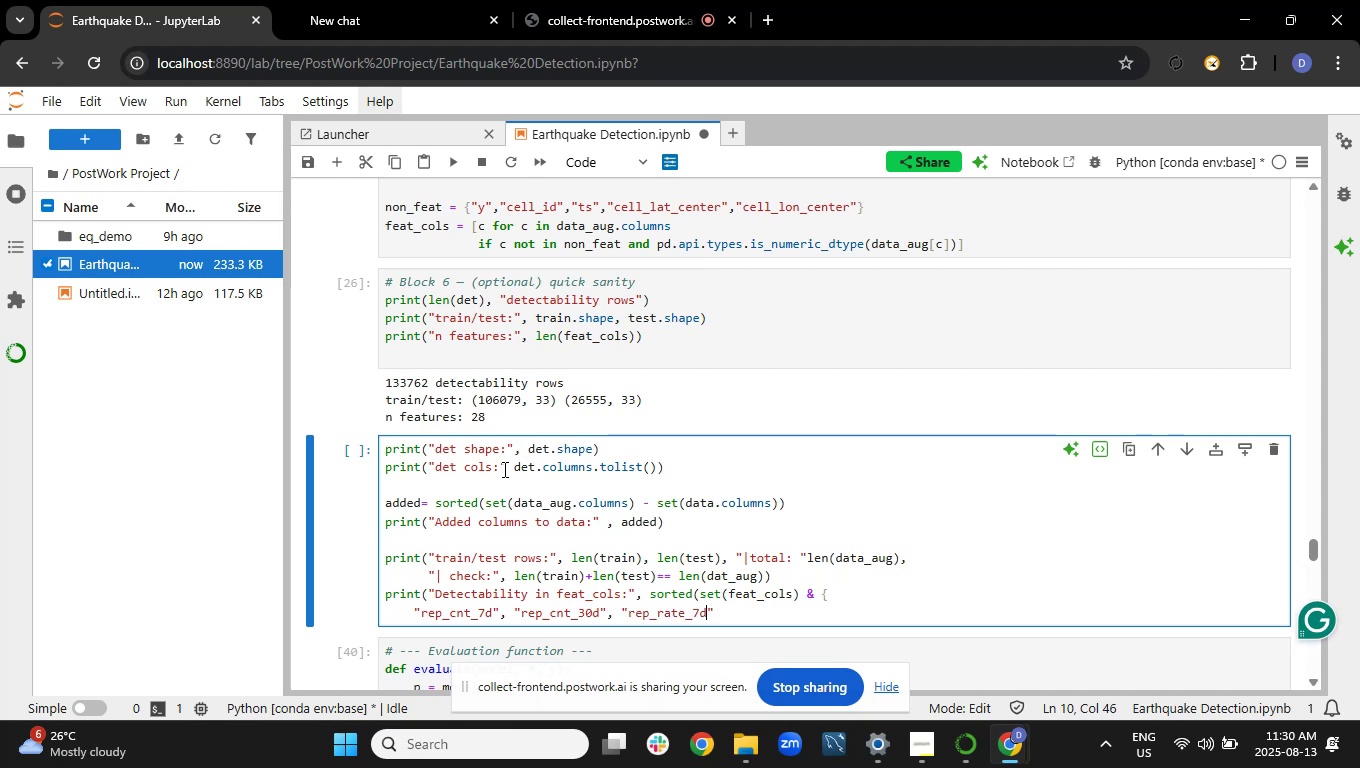 
key(ArrowRight)
 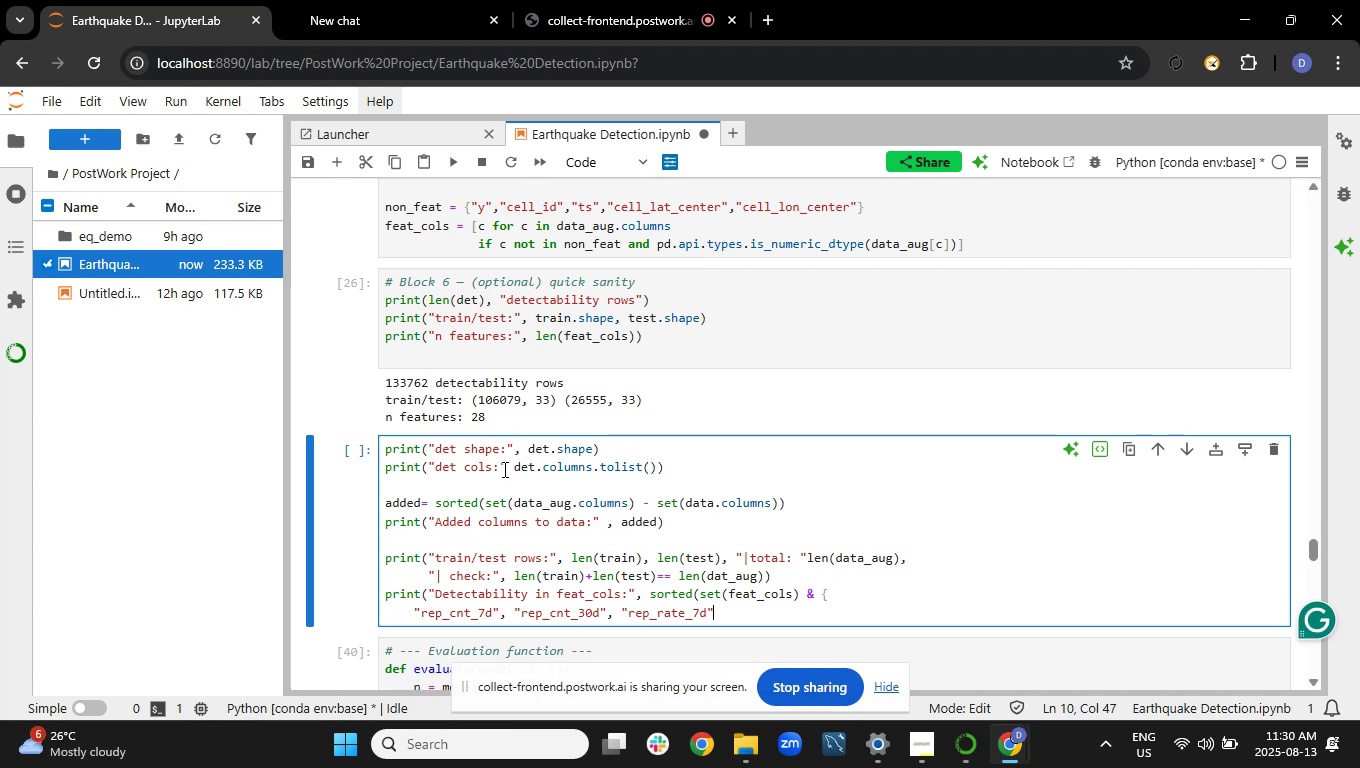 
type(, "rep_rate_30d",)
 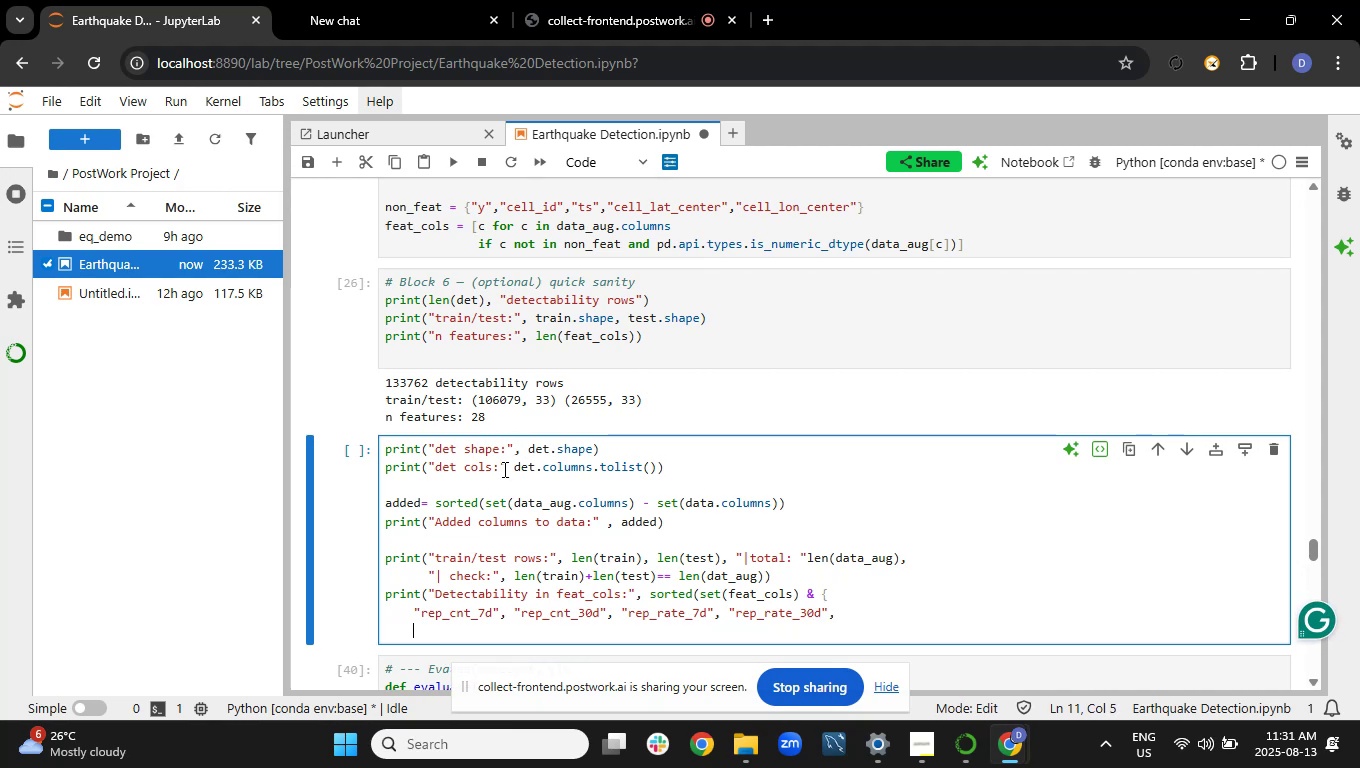 
 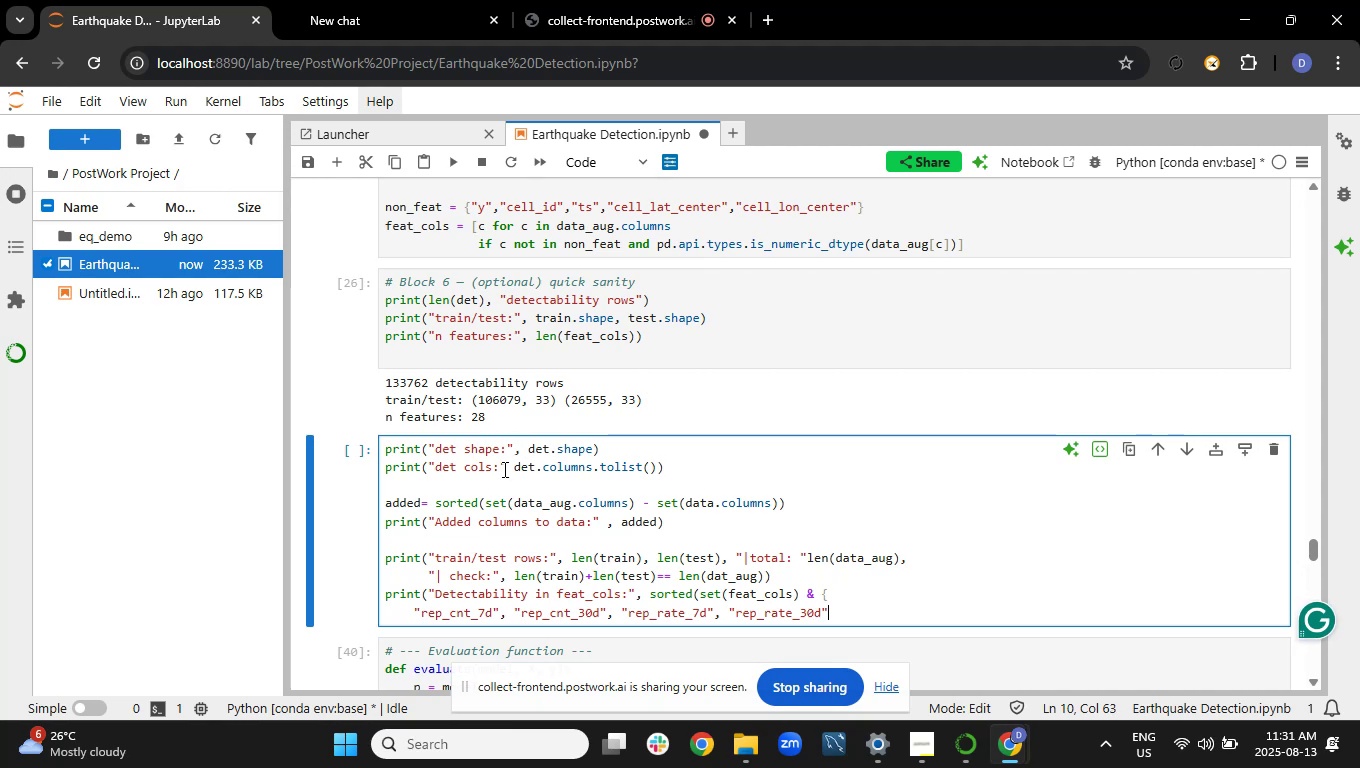 
key(Enter)
 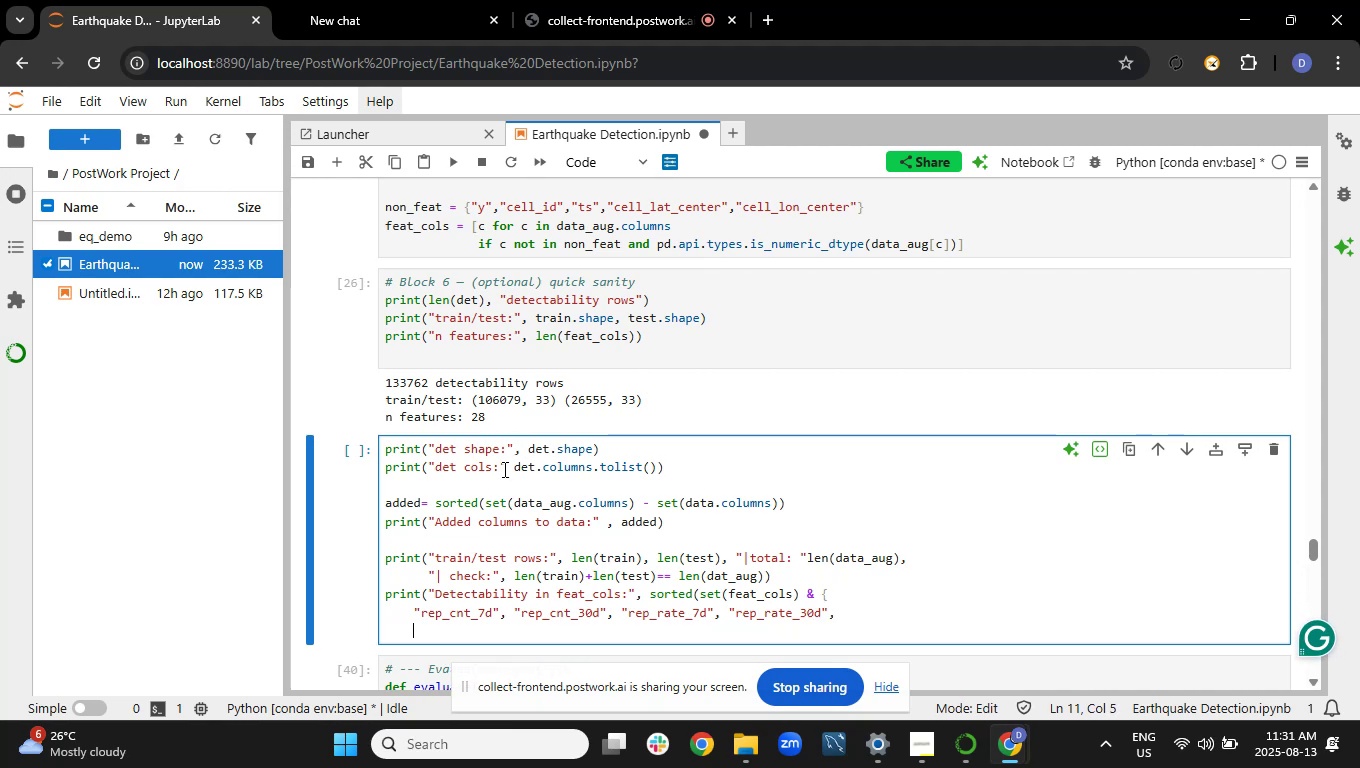 
type("min_mag_30d", "q10_mag_30d", "hourss)
key(Backspace)
type(_sib)
key(Backspace)
type(nce_last_eb)
key(Backspace)
type(vt")
 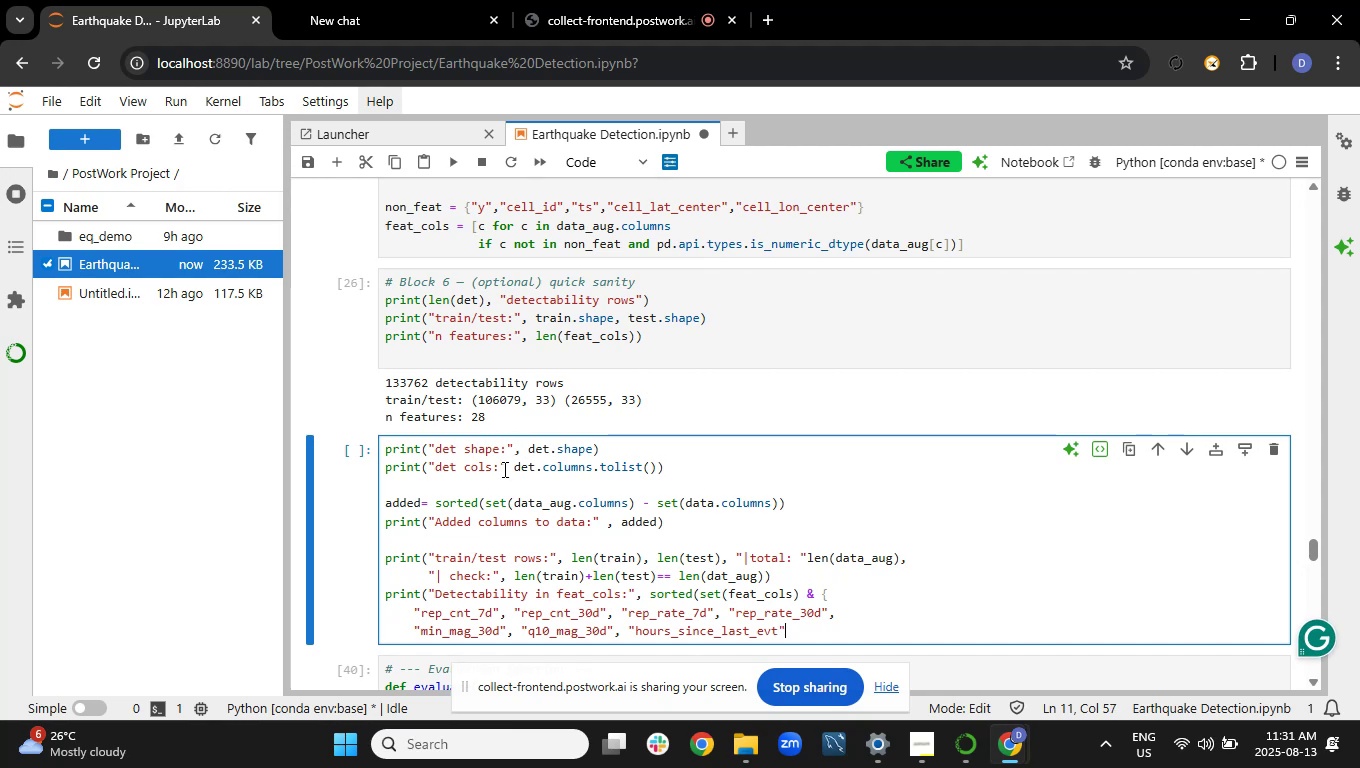 
key(Enter)
 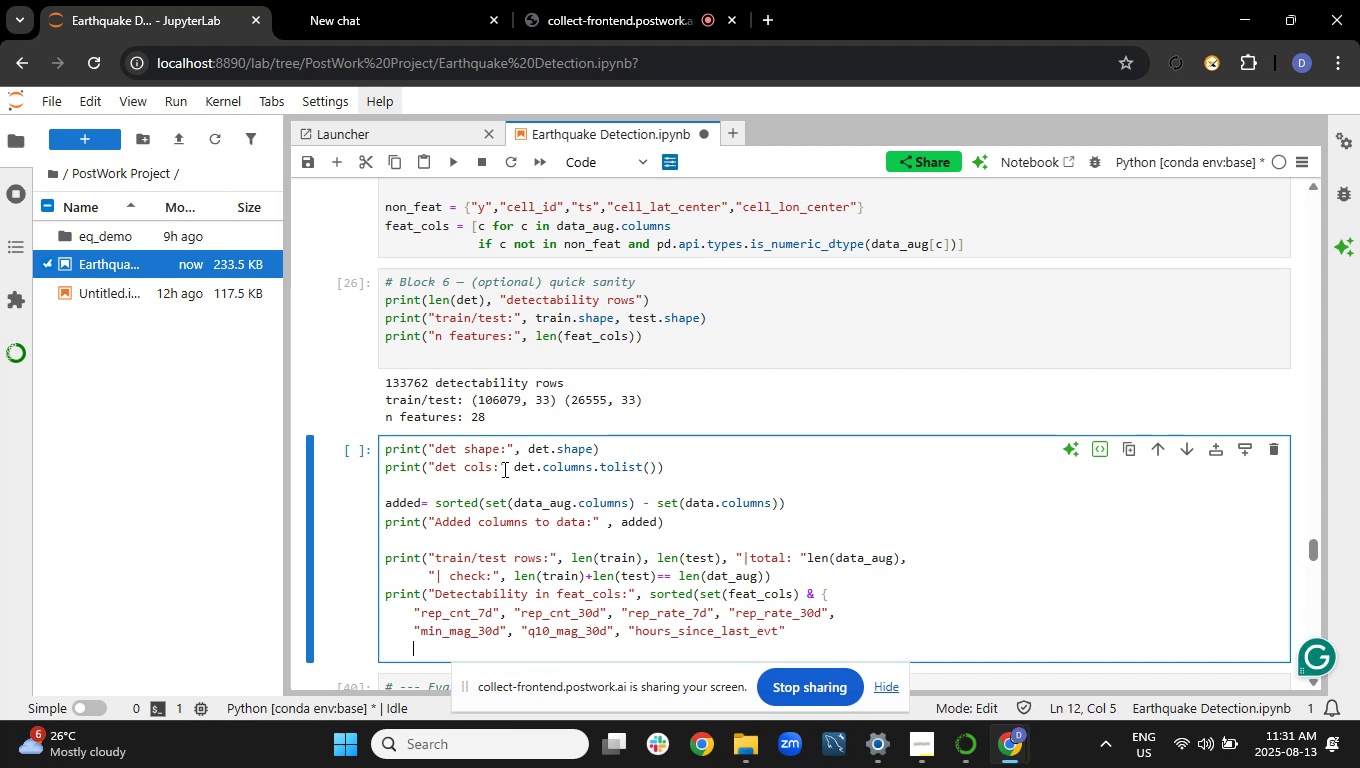 
hold_key(key=ShiftRight, duration=1.51)
 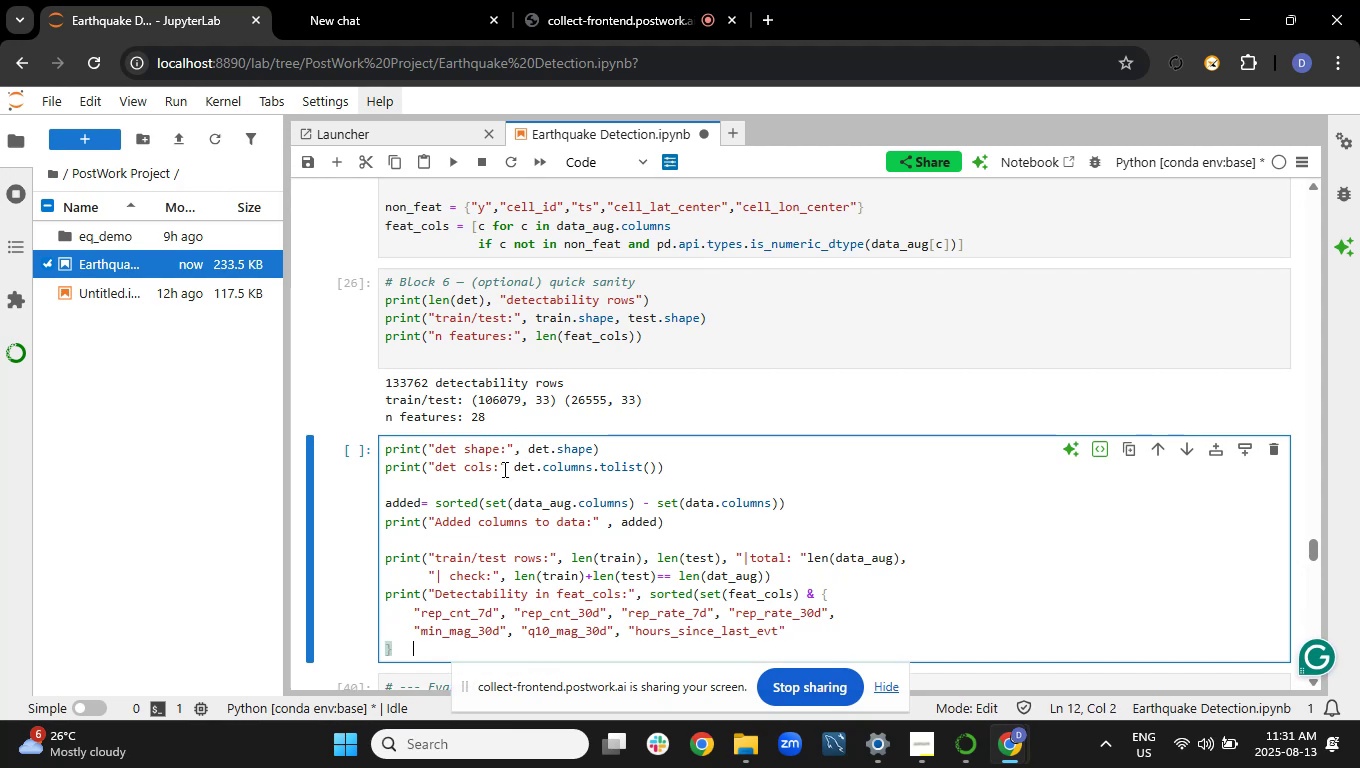 
type(})))
 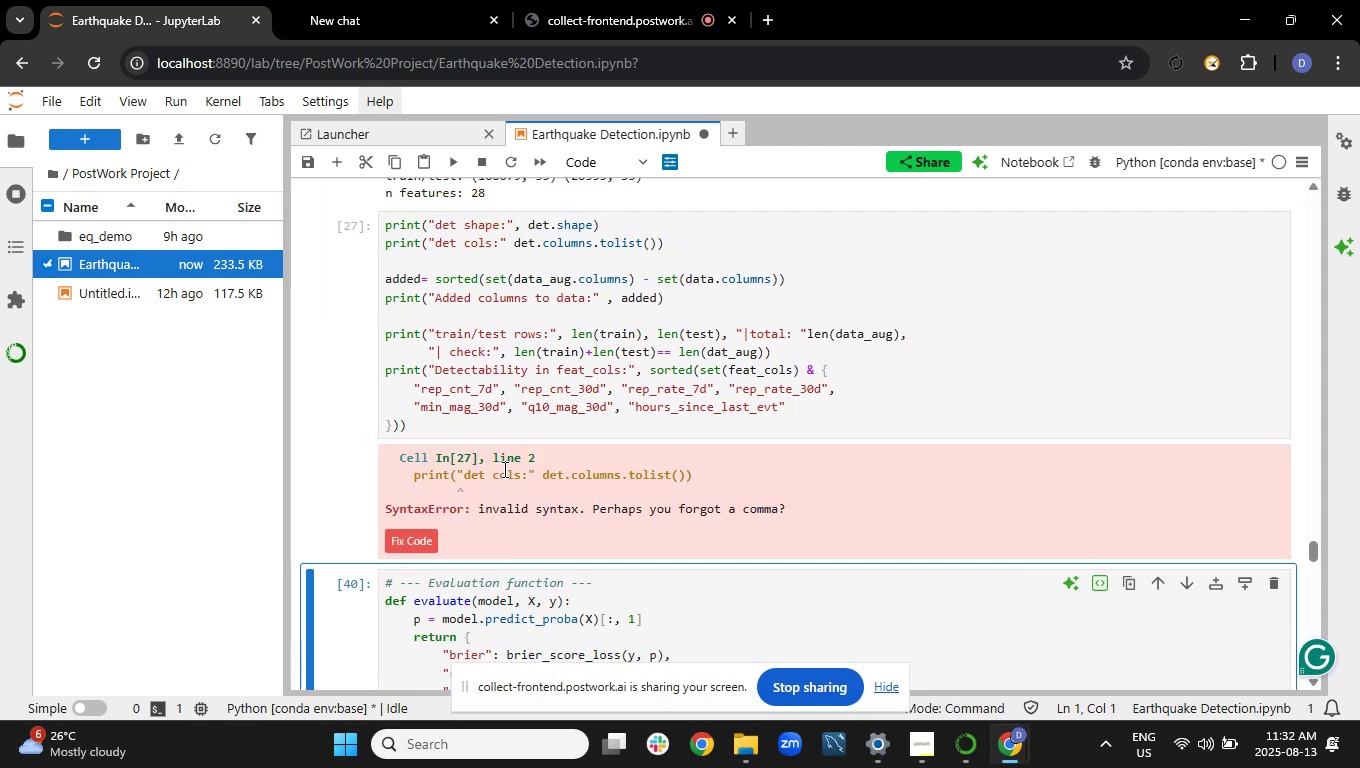 
 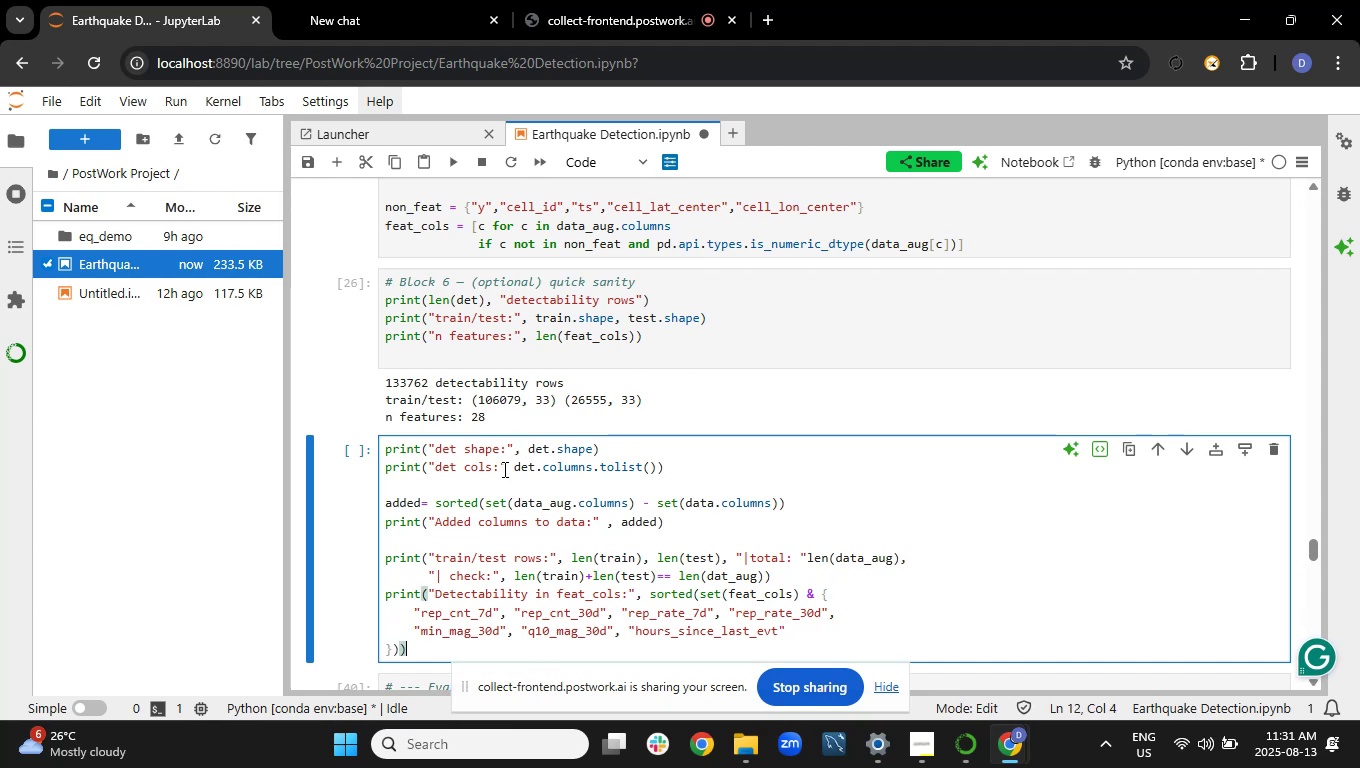 
key(Shift+Enter)
 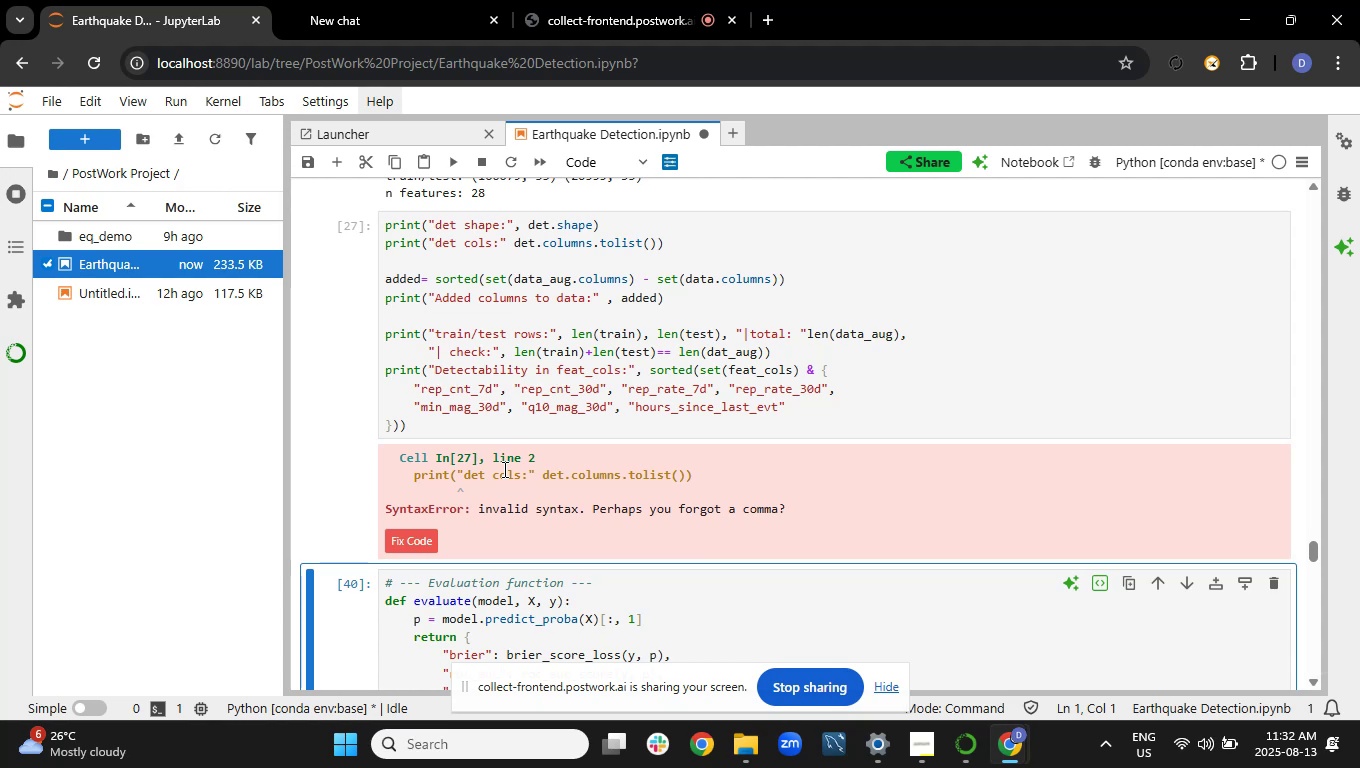 
wait(8.89)
 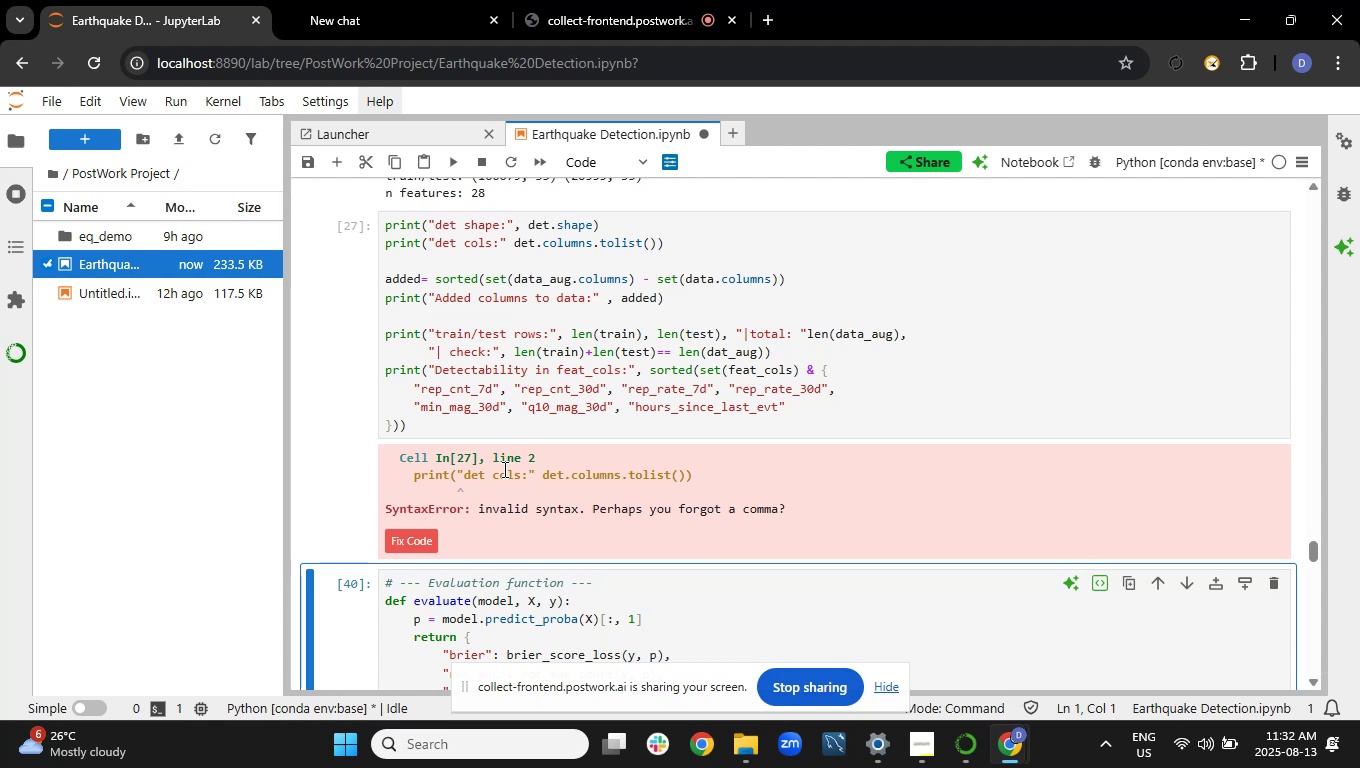 
left_click([472, 293])
 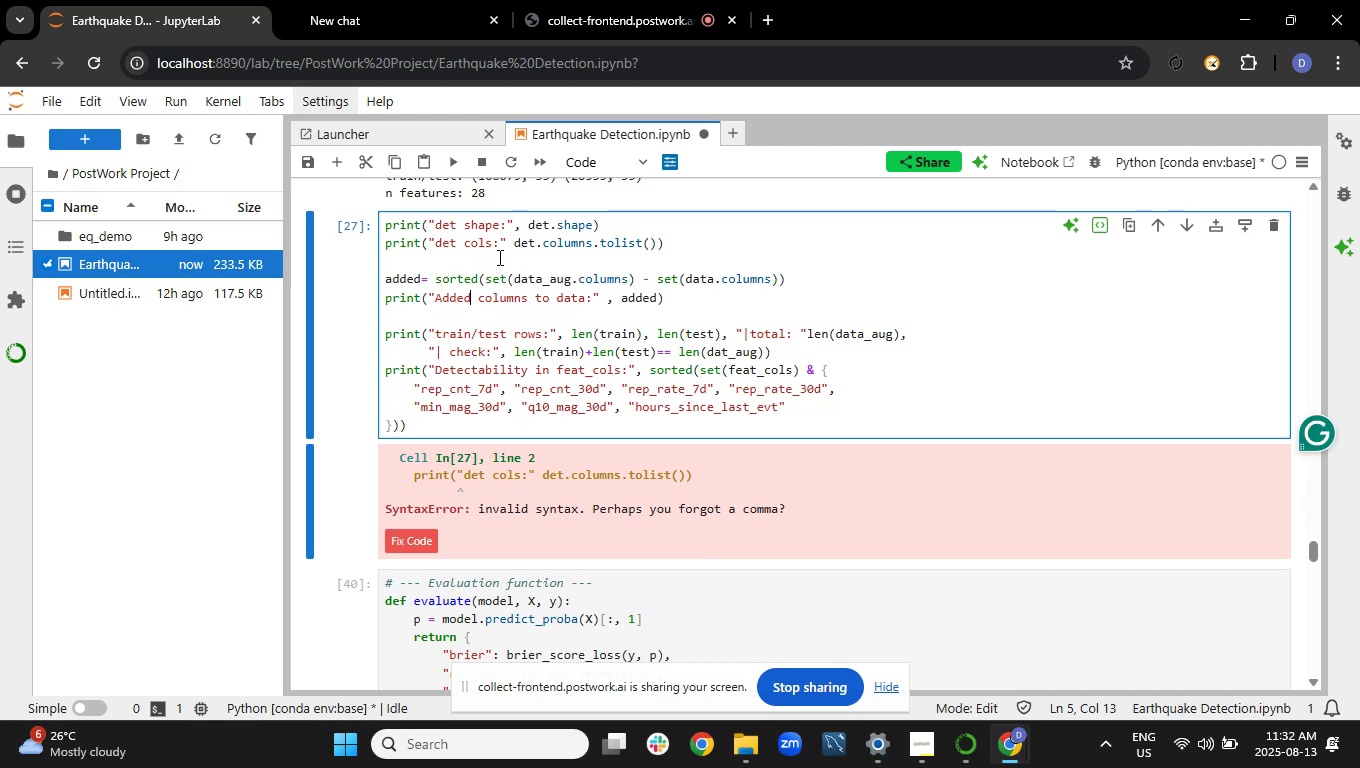 
wait(17.85)
 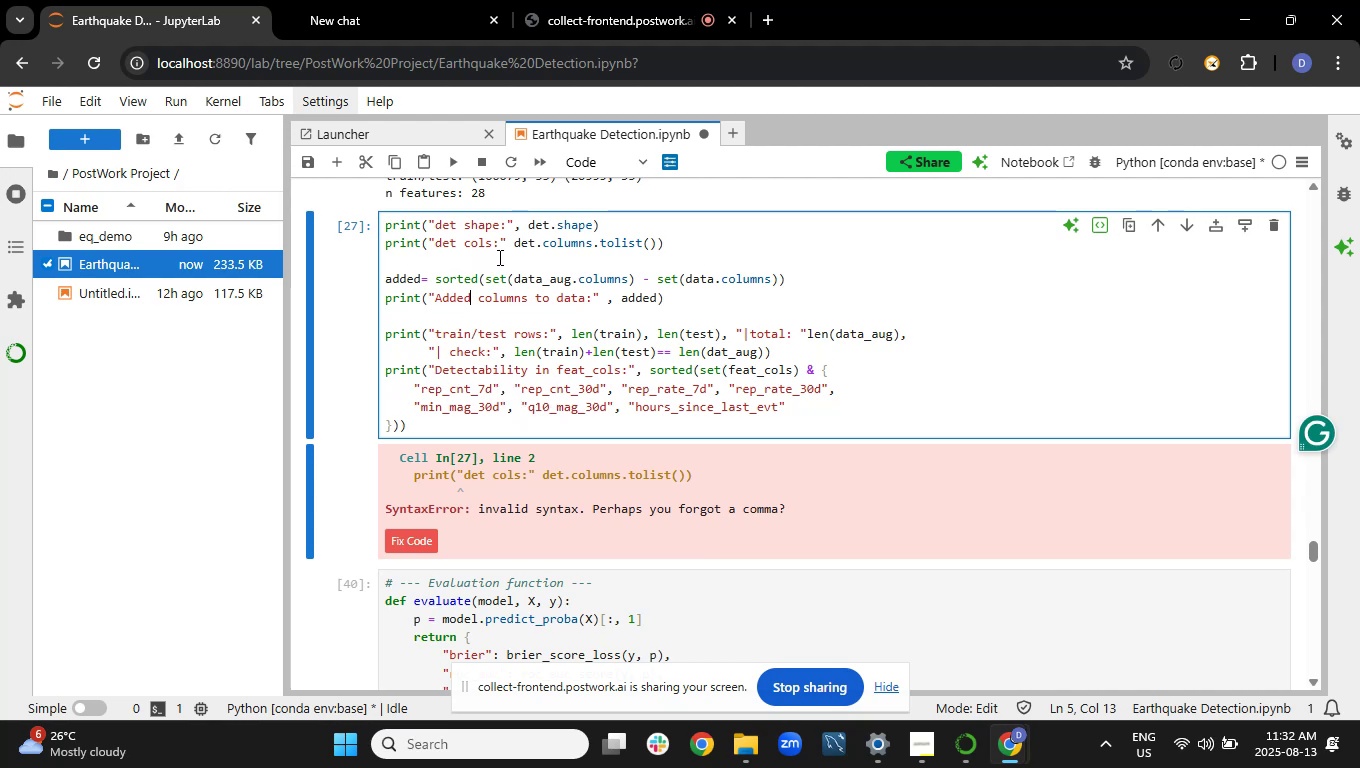 
left_click([508, 242])
 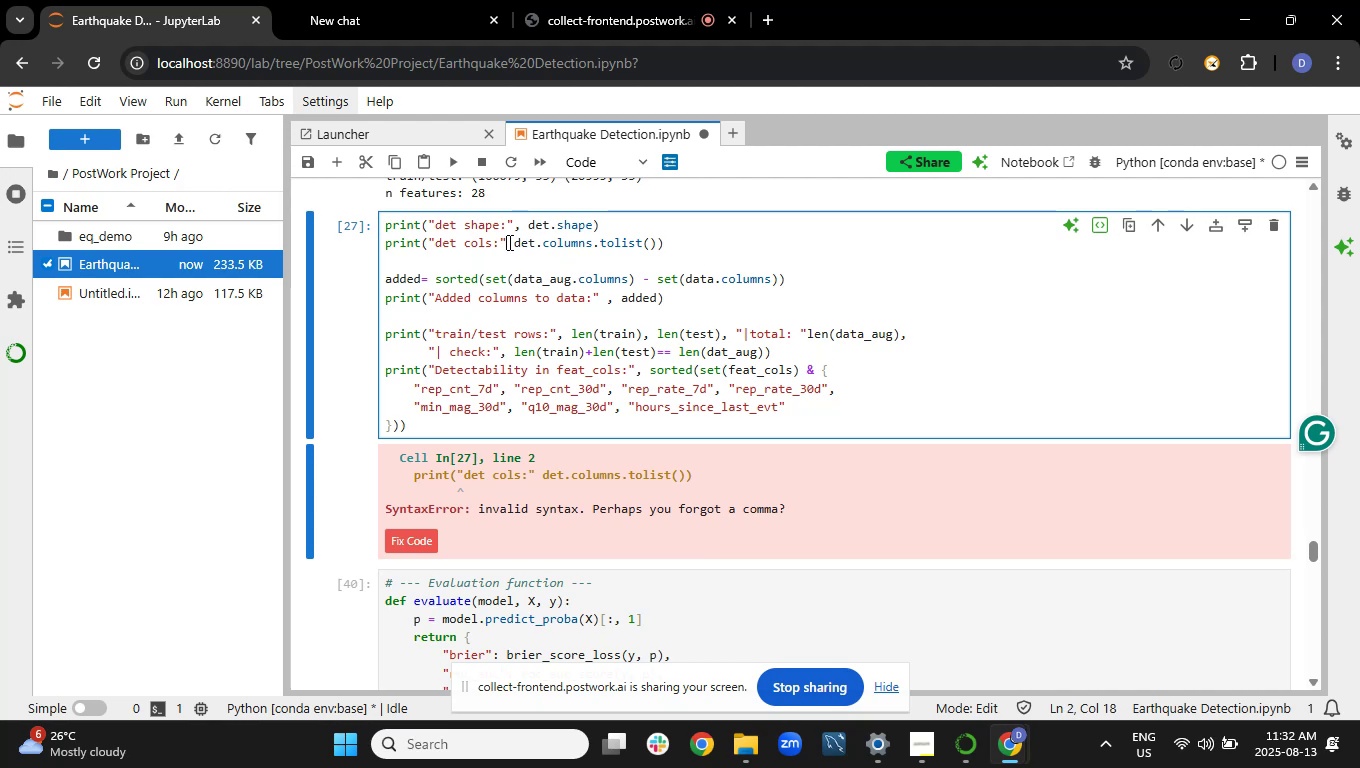 
key(Comma)
 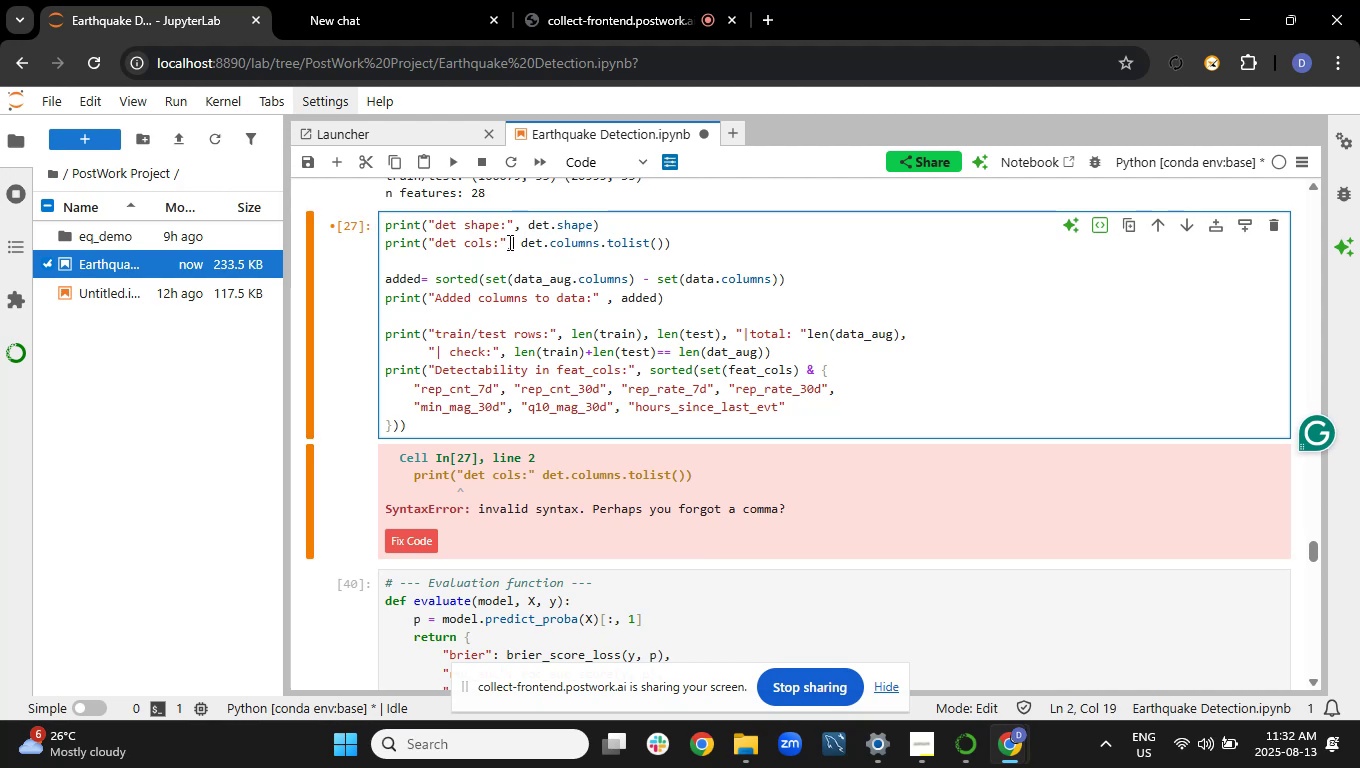 
key(Shift+Enter)
 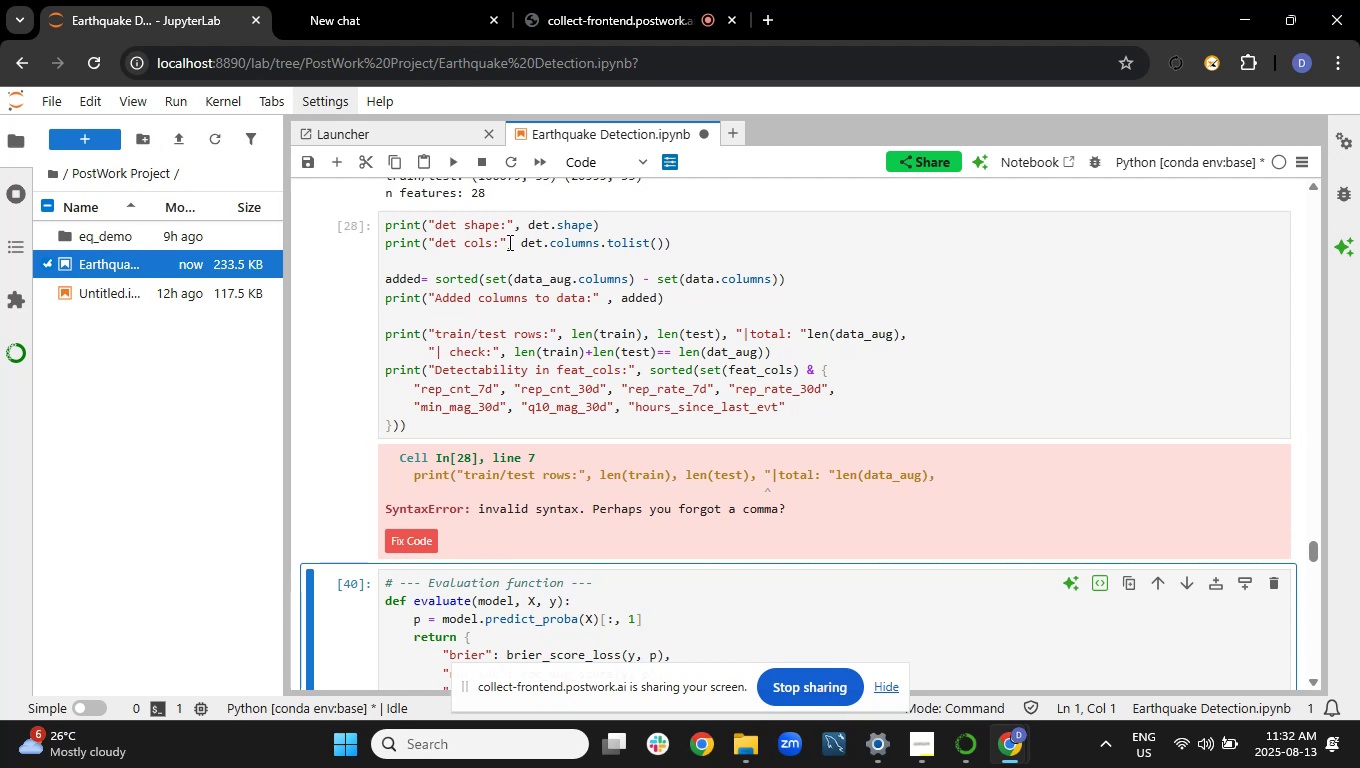 
wait(10.93)
 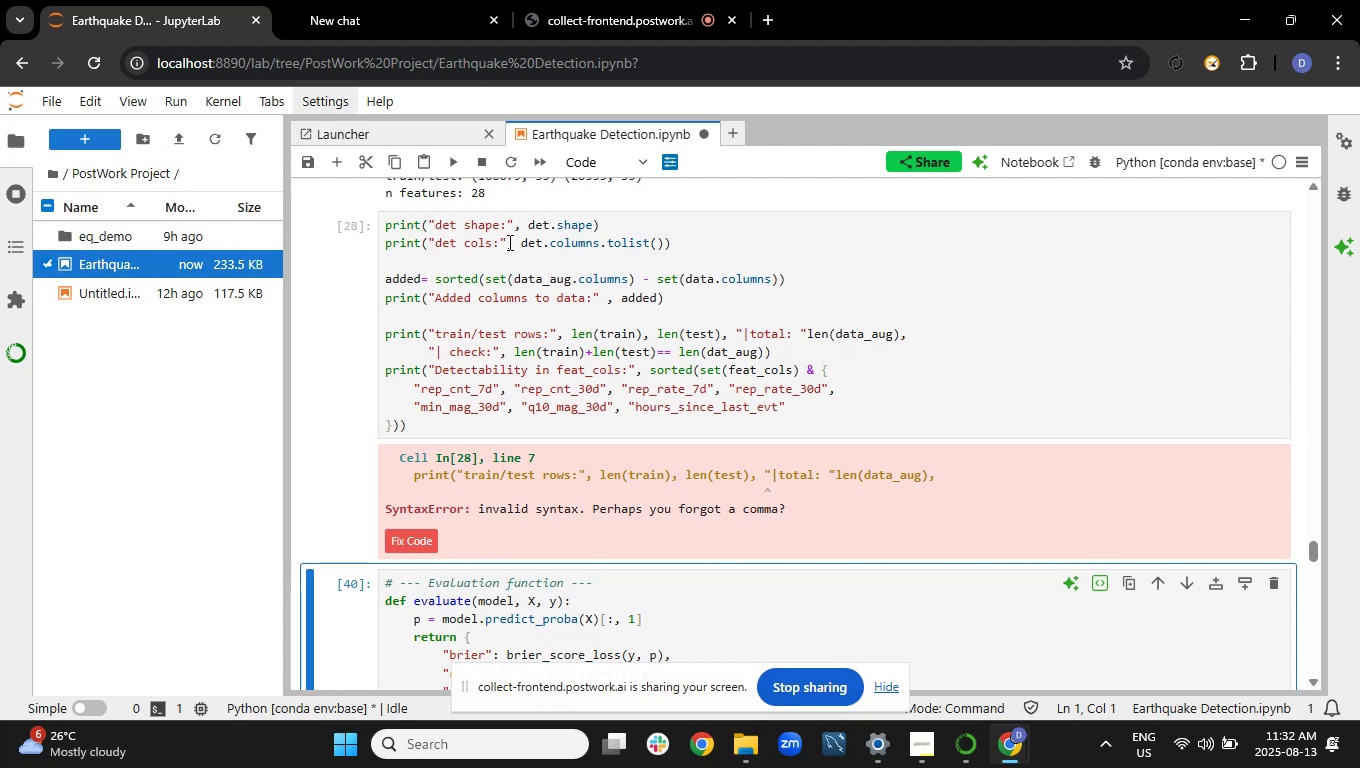 
left_click([804, 338])
 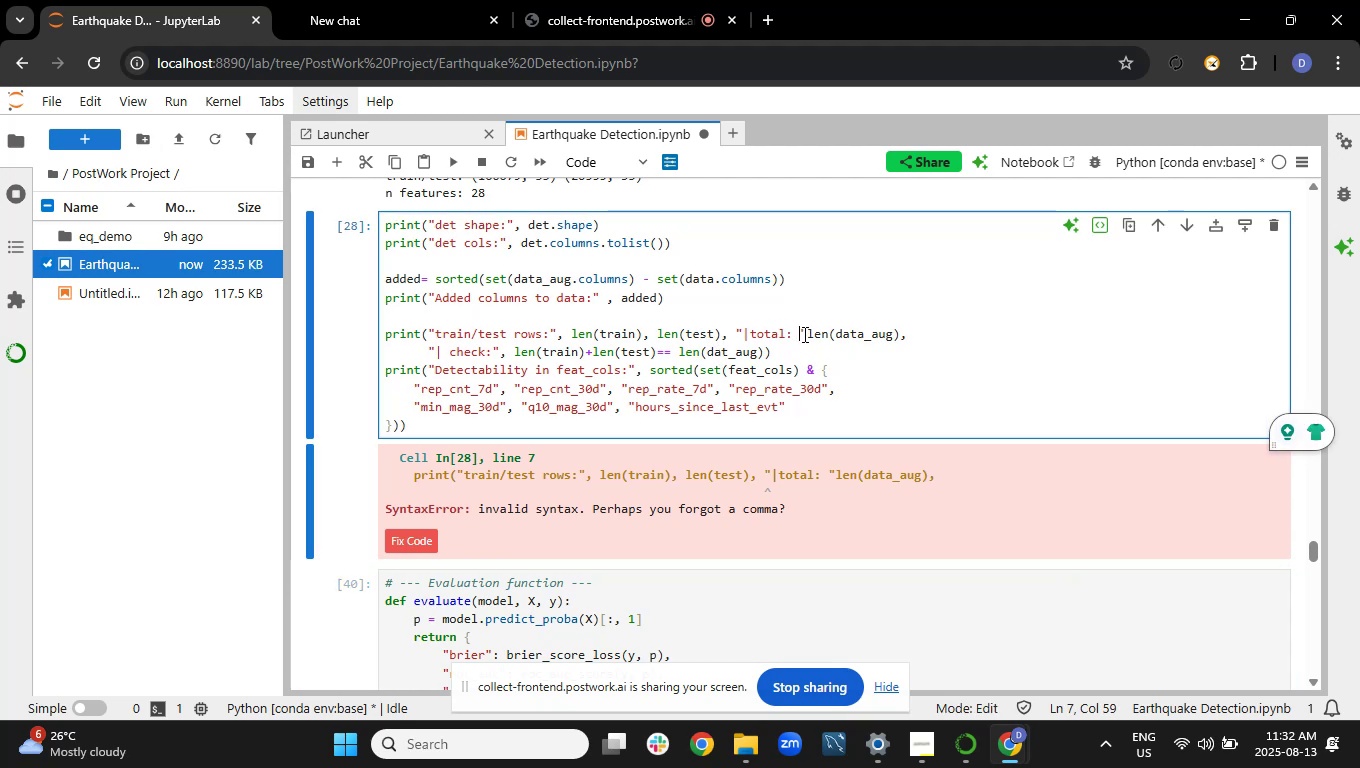 
key(Comma)
 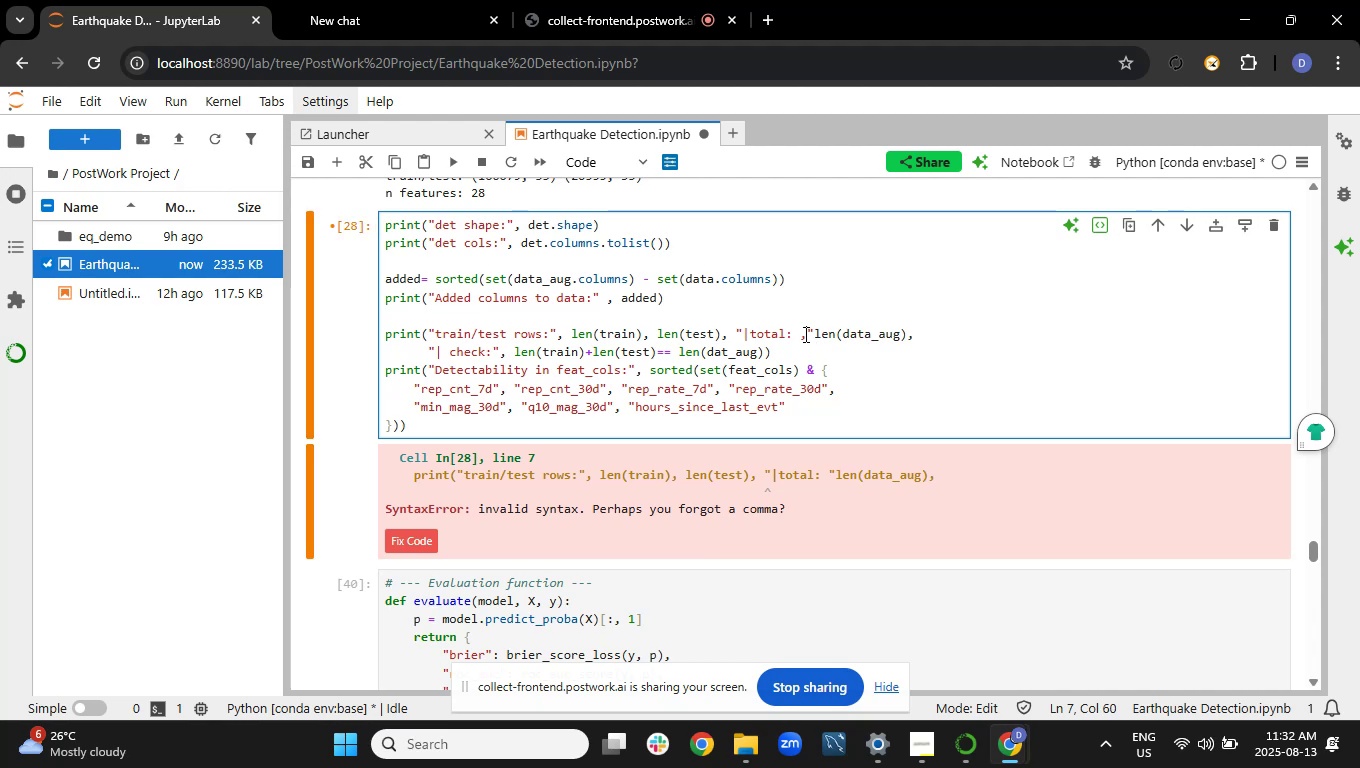 
key(Shift+Enter)
 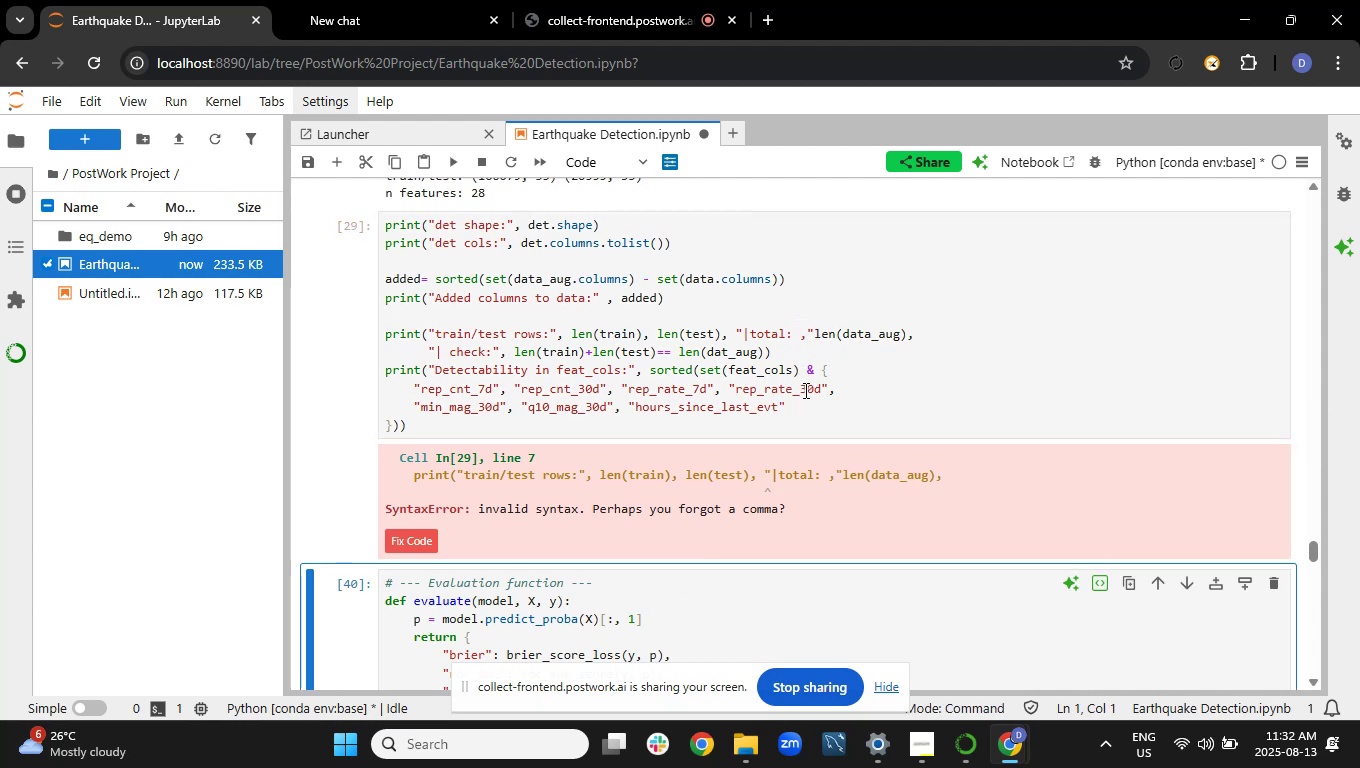 
wait(11.41)
 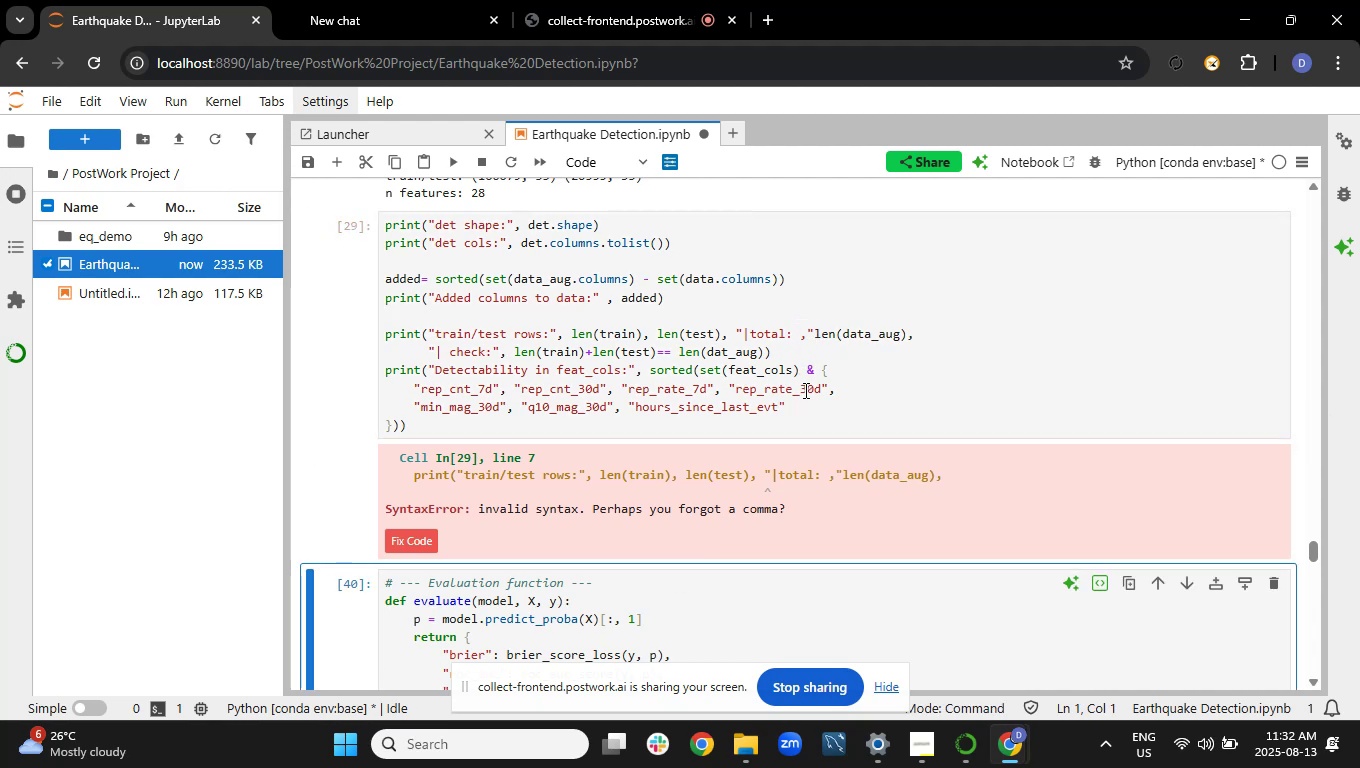 
left_click([807, 334])
 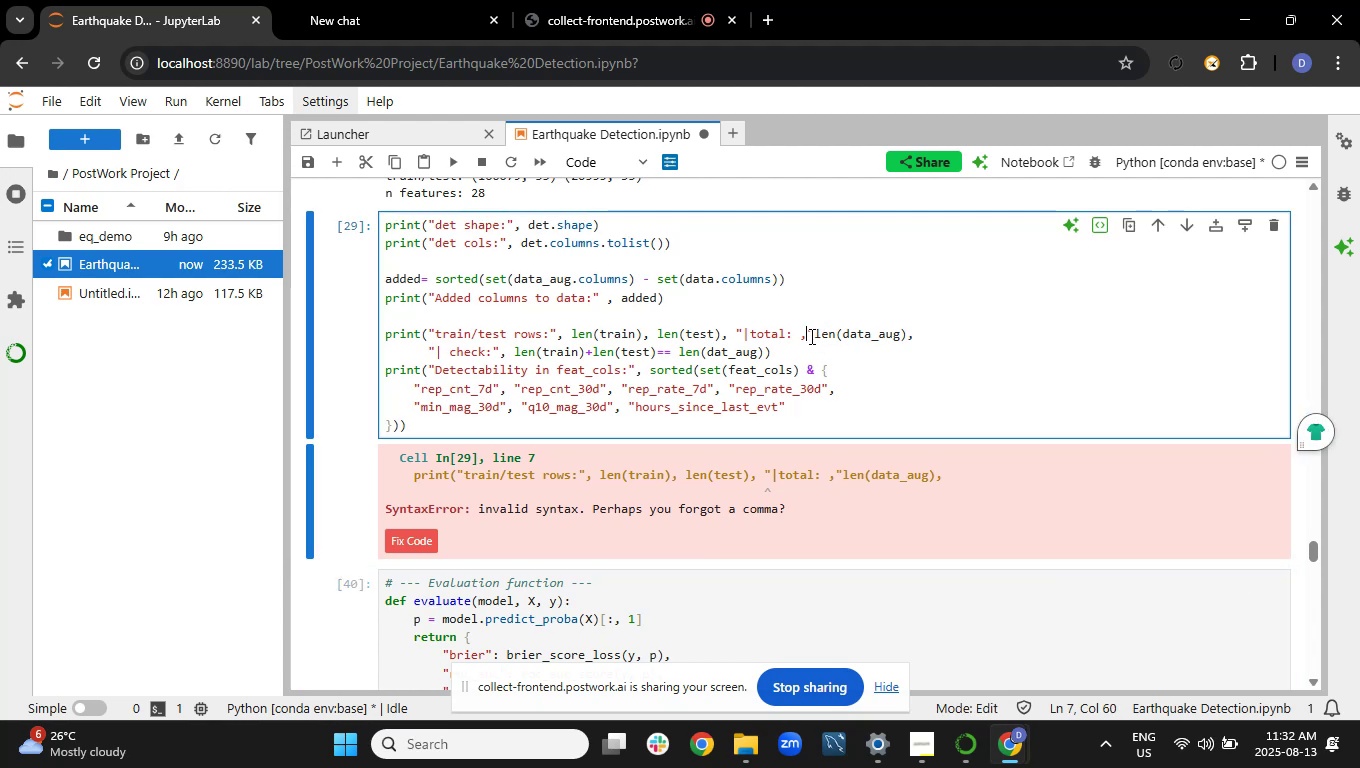 
left_click([812, 332])
 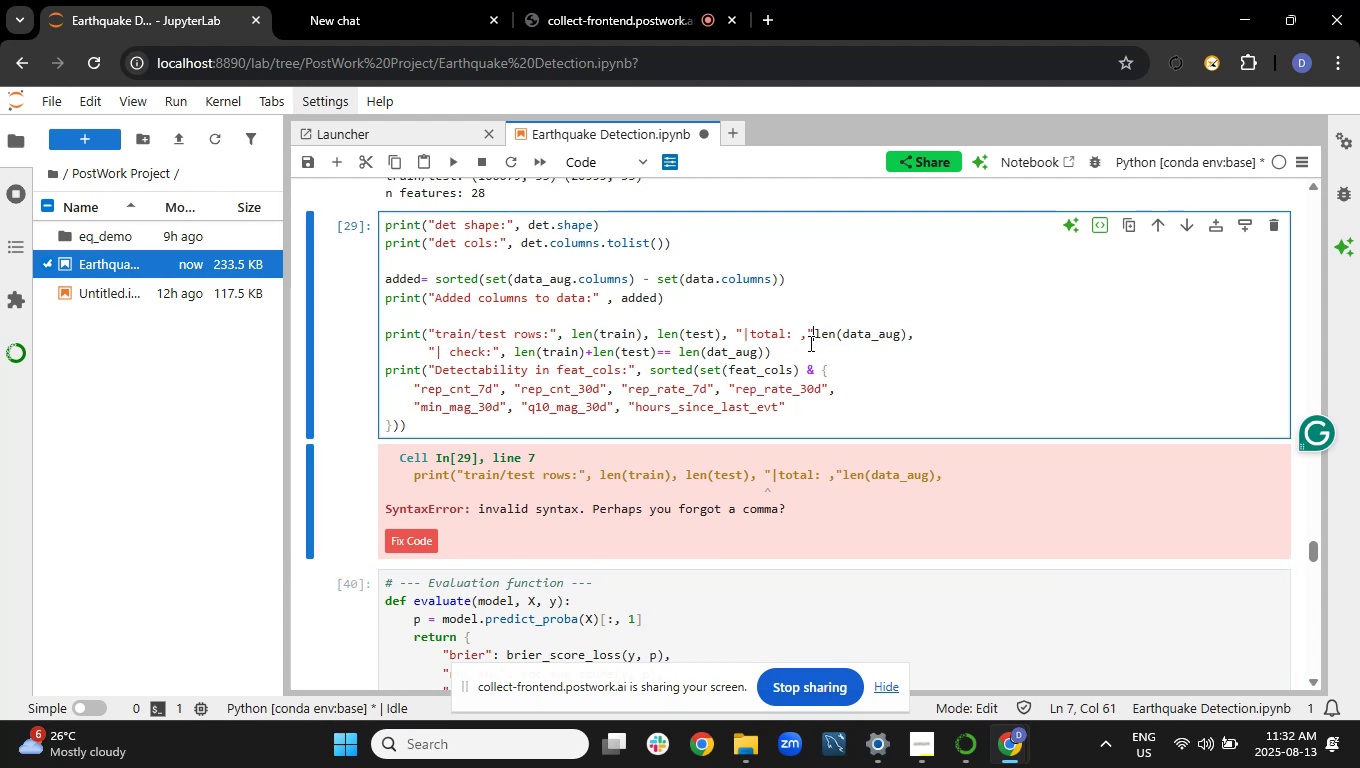 
left_click([811, 339])
 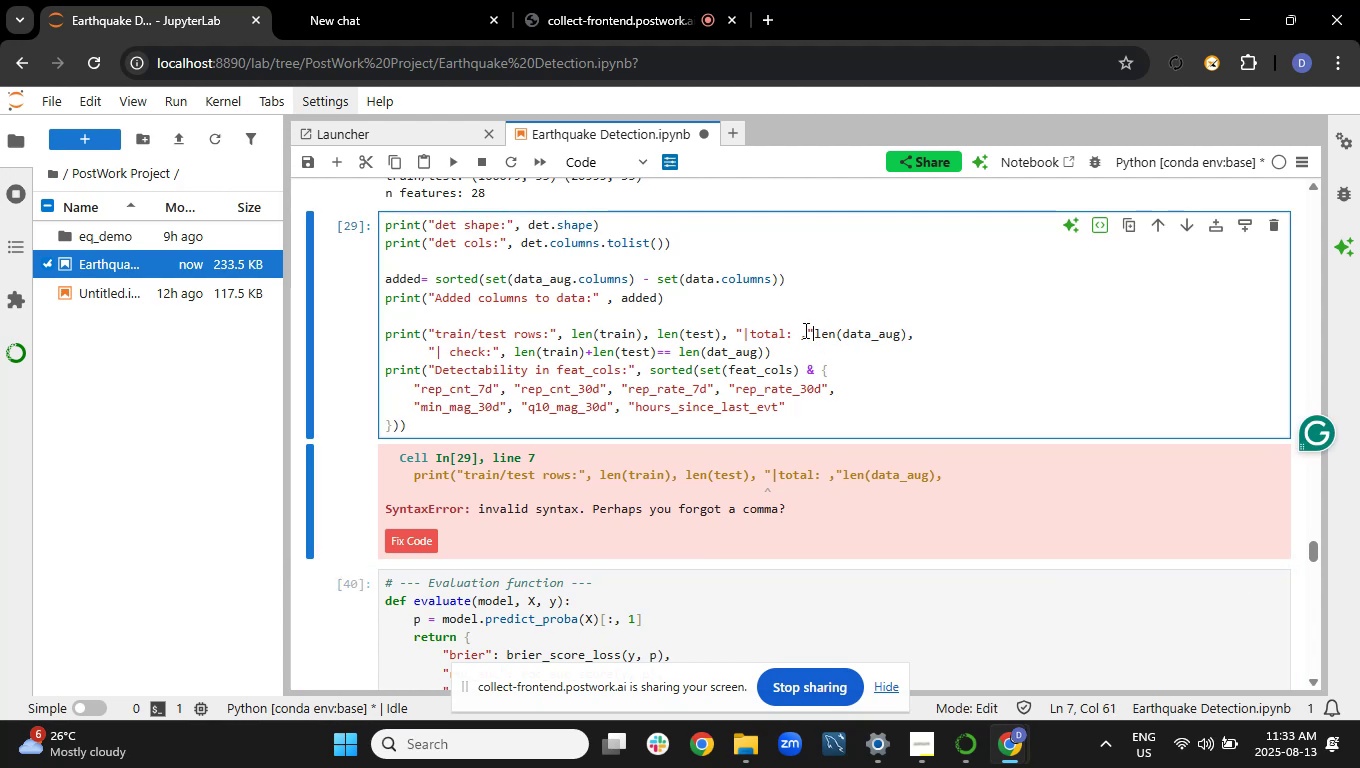 
left_click([810, 335])
 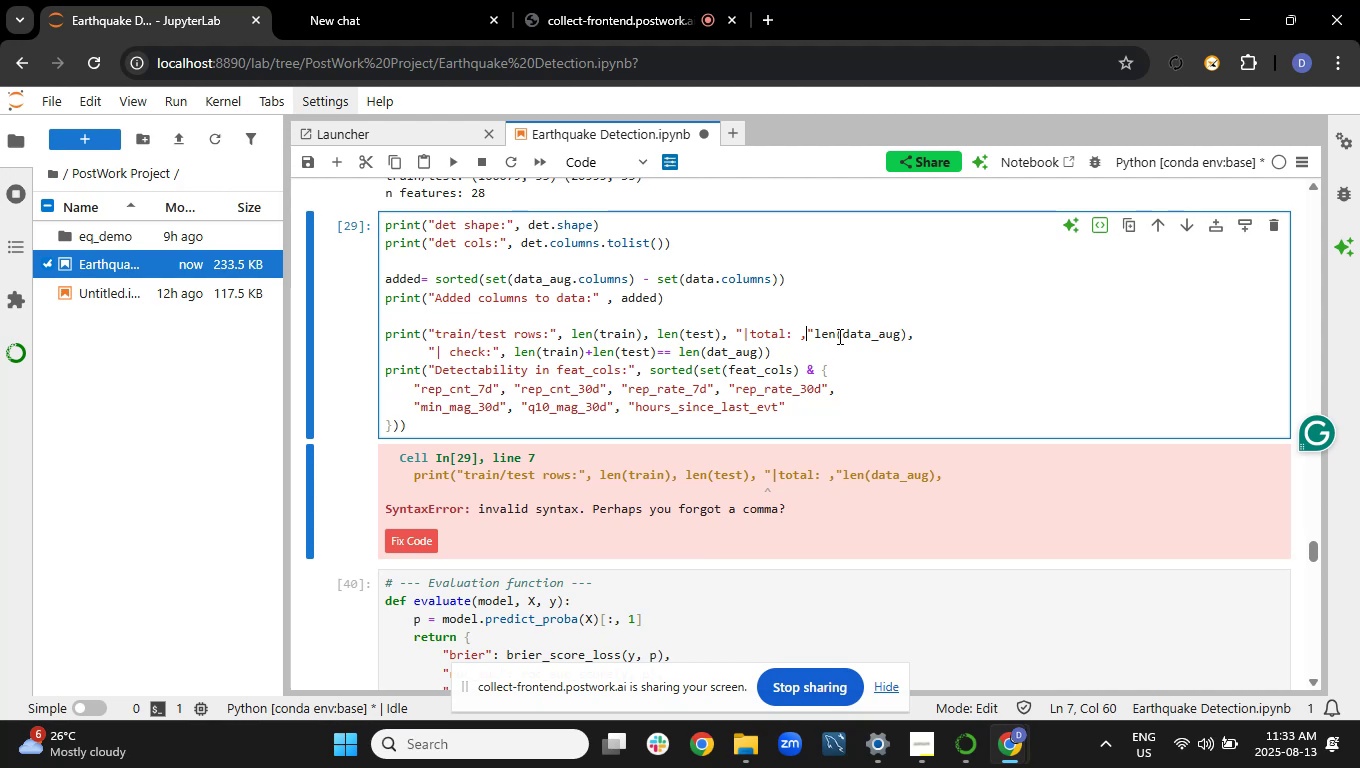 
key(Backspace)
 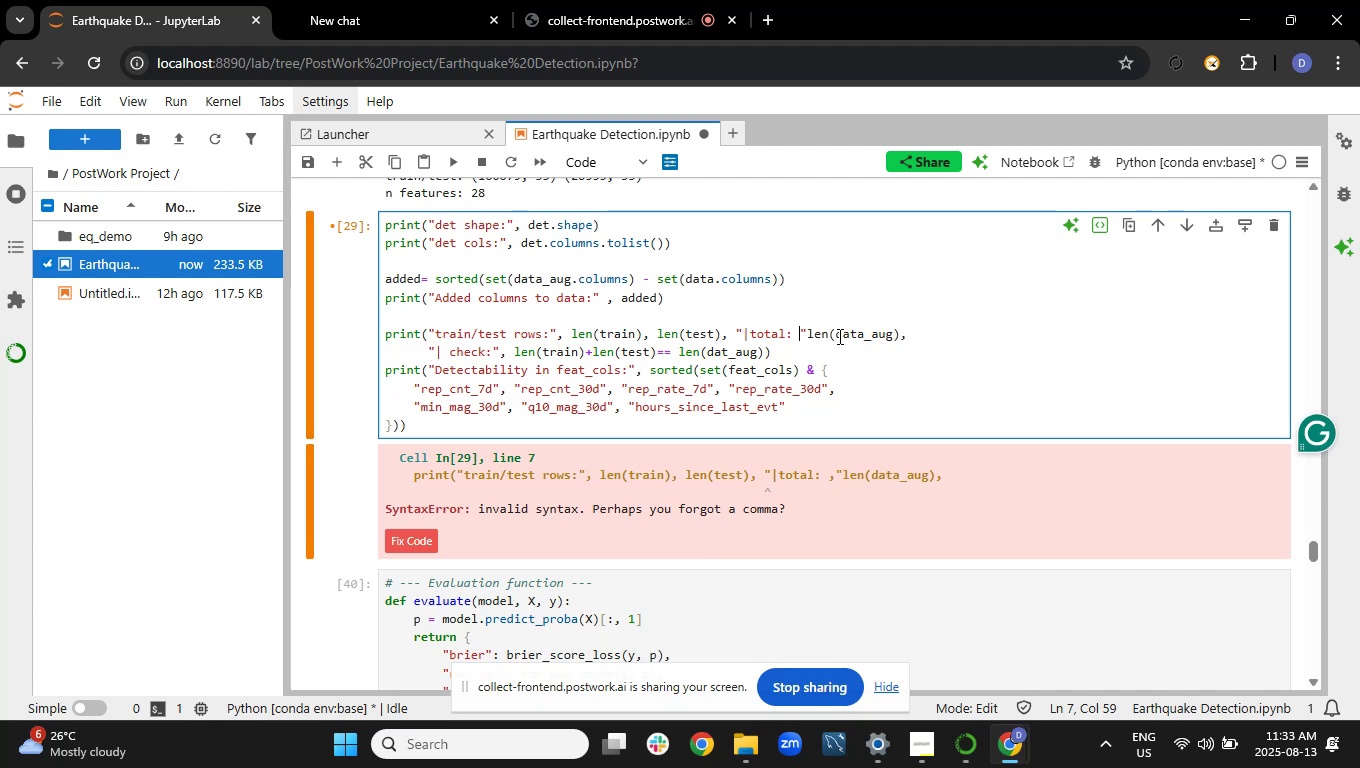 
key(Backspace)
 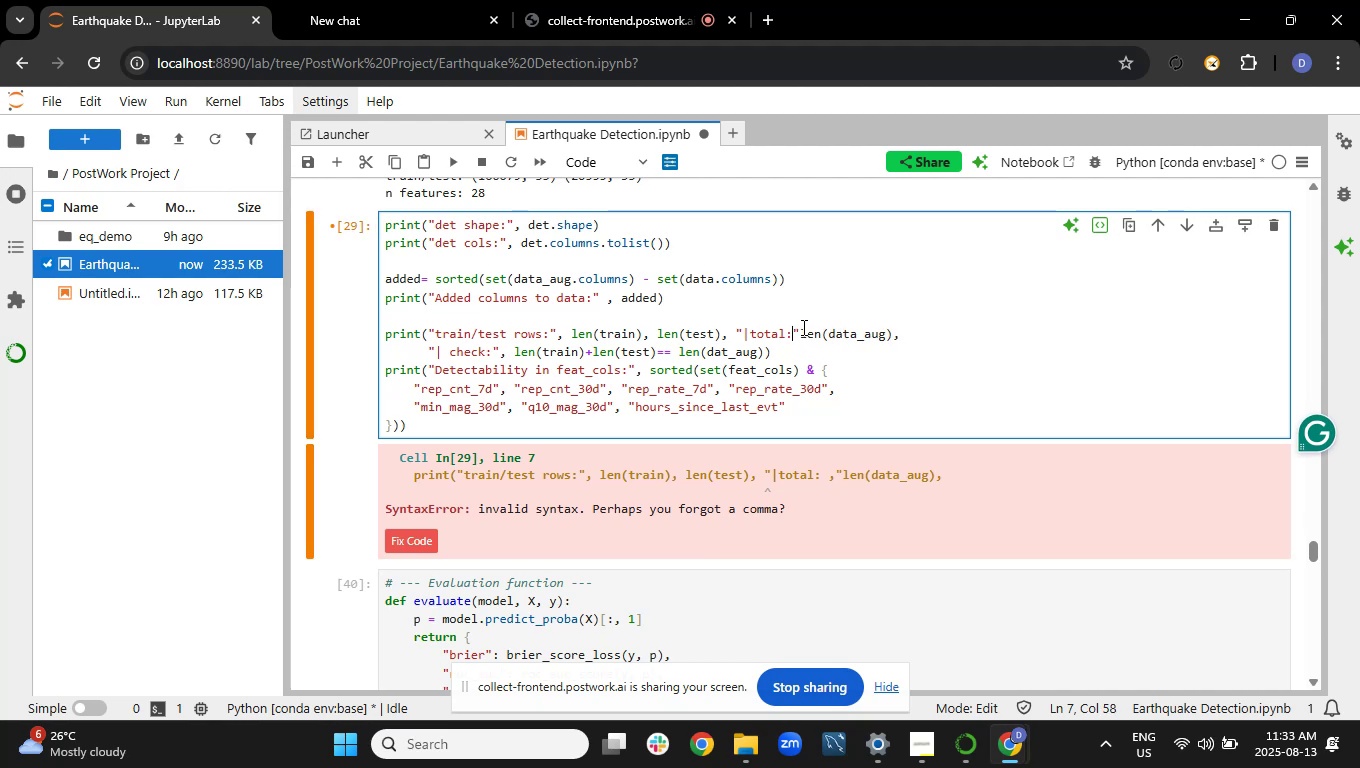 
left_click([802, 329])
 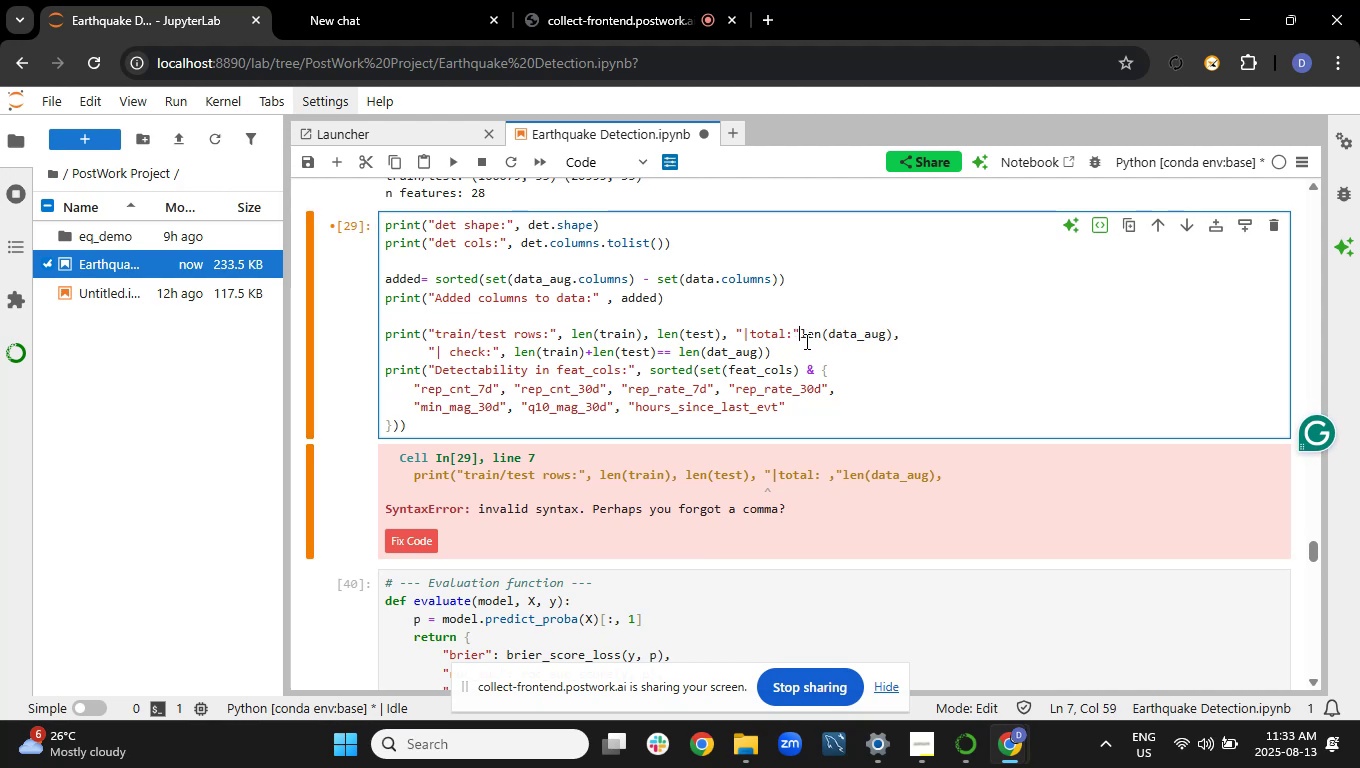 
key(Comma)
 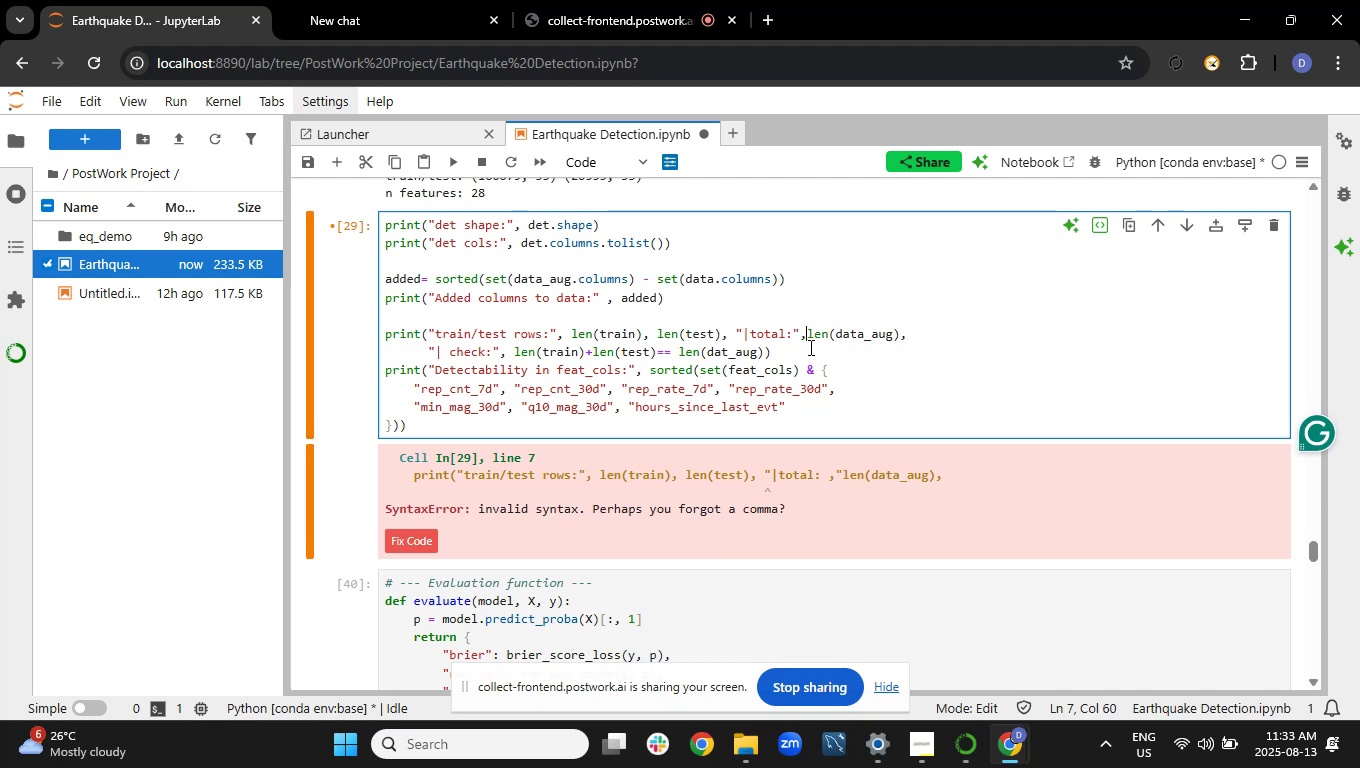 
key(Space)
 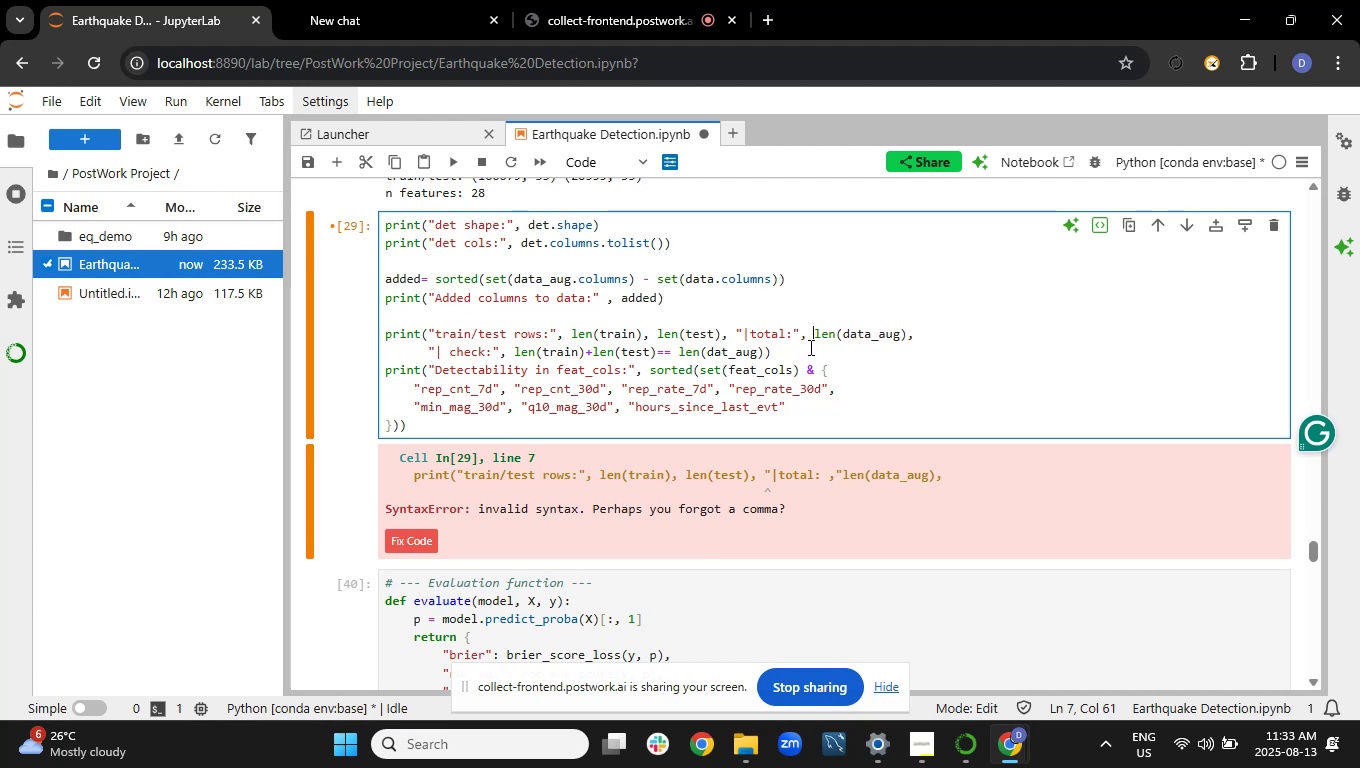 
key(Shift+ShiftRight)
 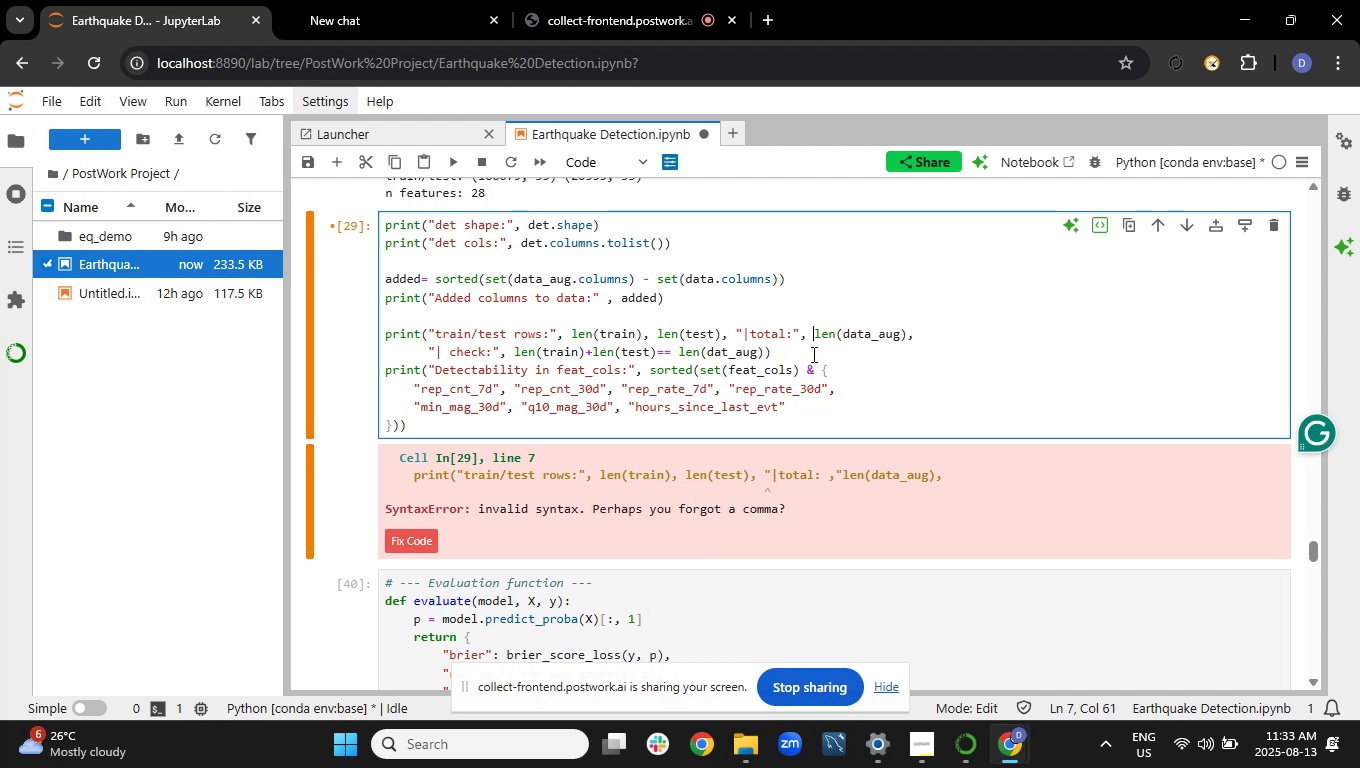 
key(Shift+Enter)
 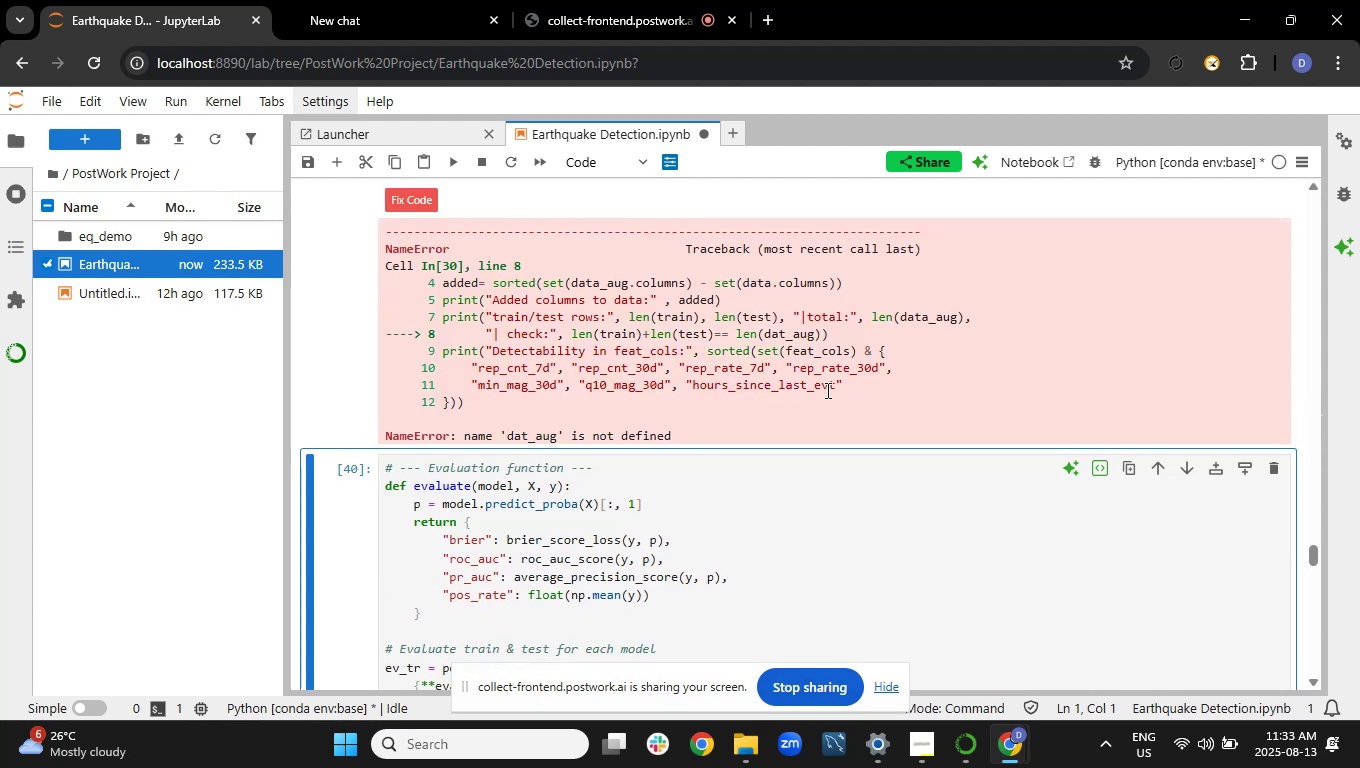 
scroll: coordinate [825, 394], scroll_direction: up, amount: 2.0
 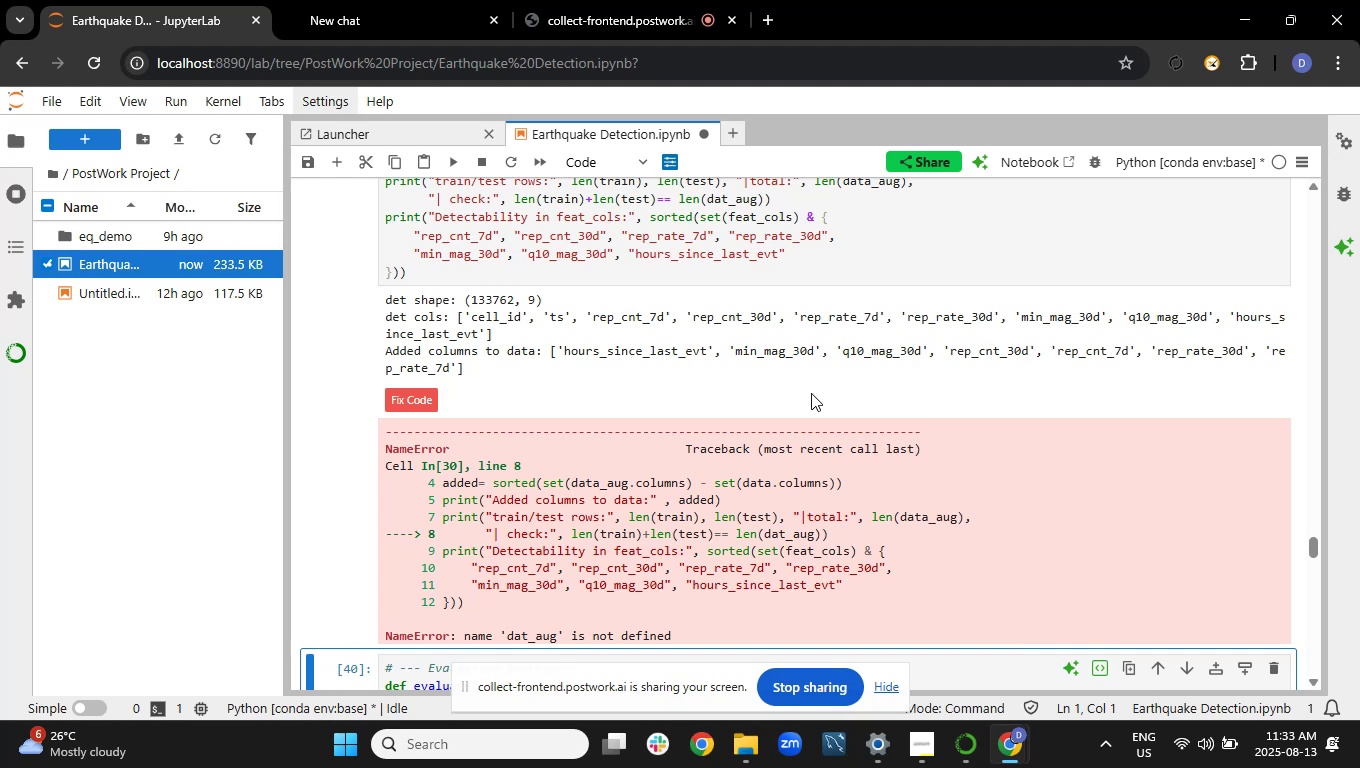 
wait(7.02)
 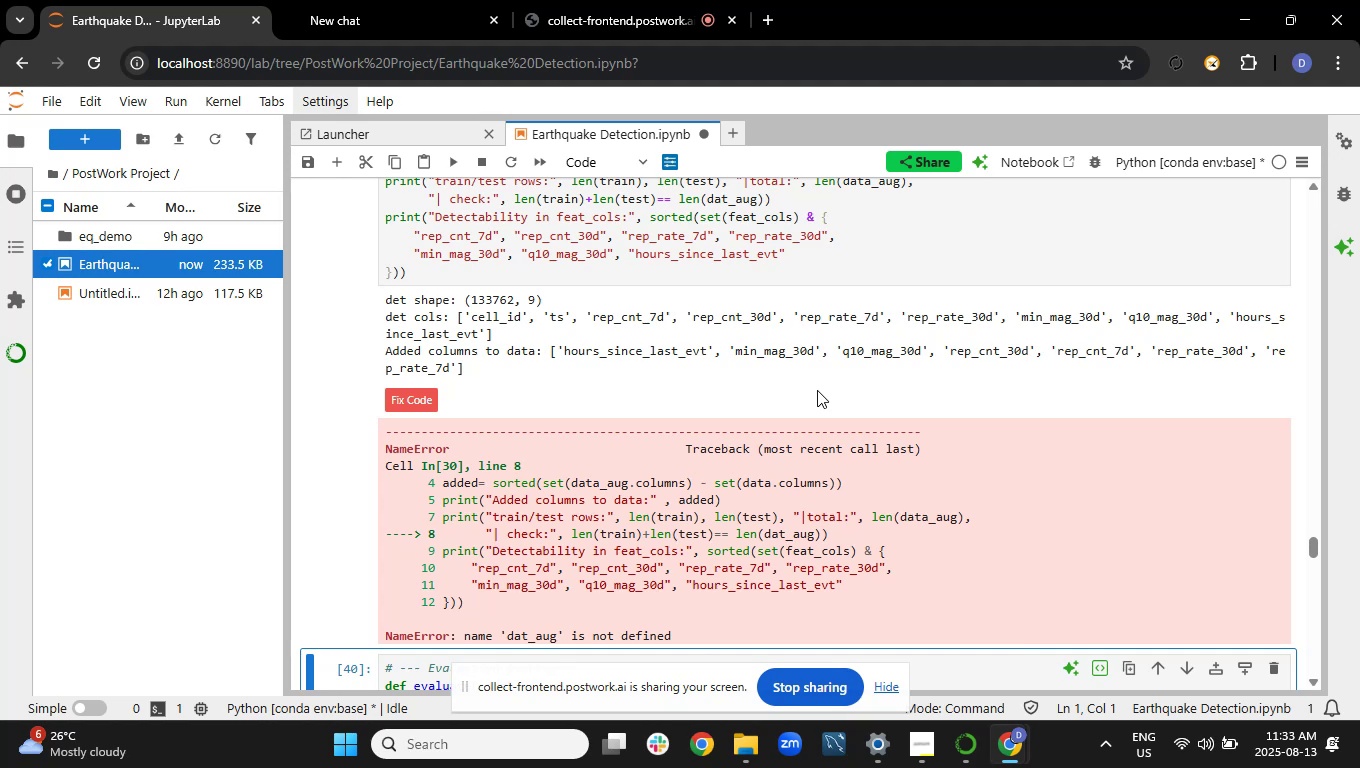 
scroll: coordinate [804, 401], scroll_direction: up, amount: 2.0
 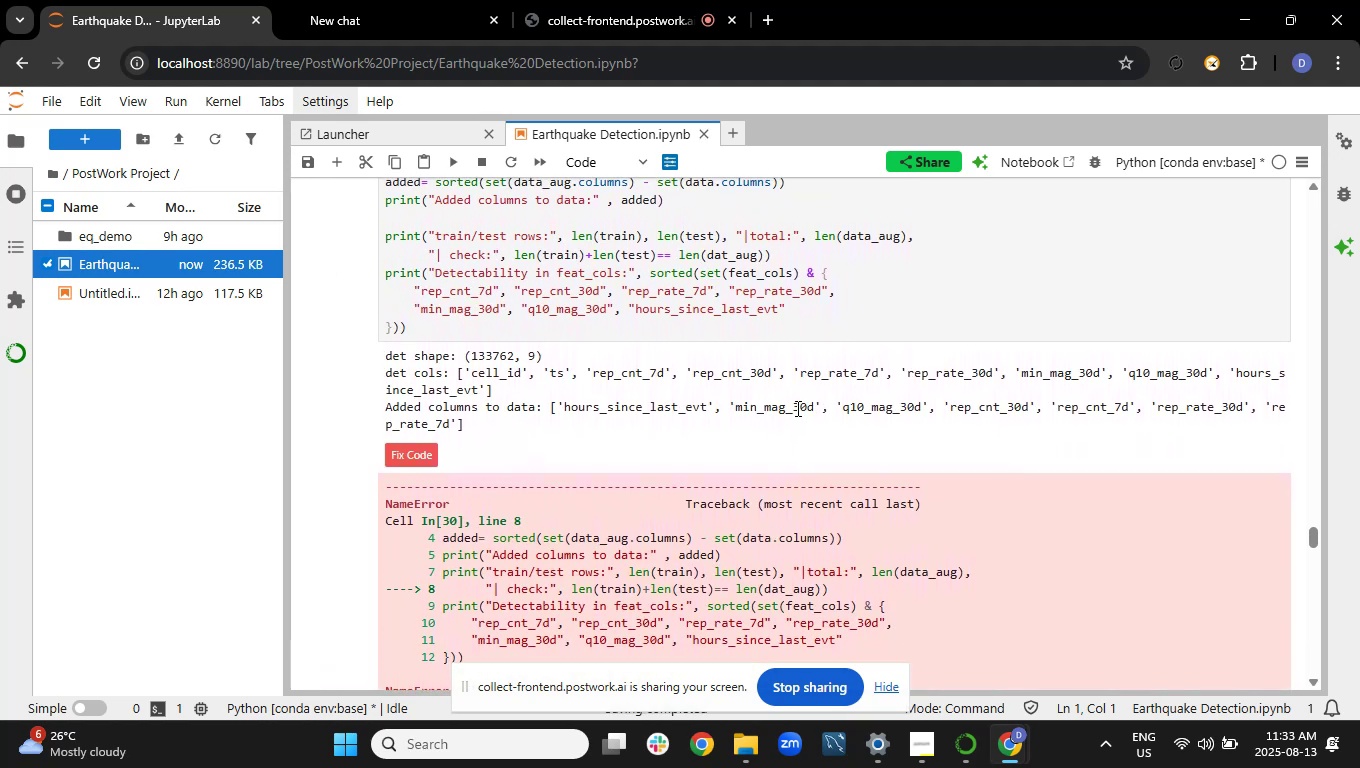 
left_click([796, 408])
 